 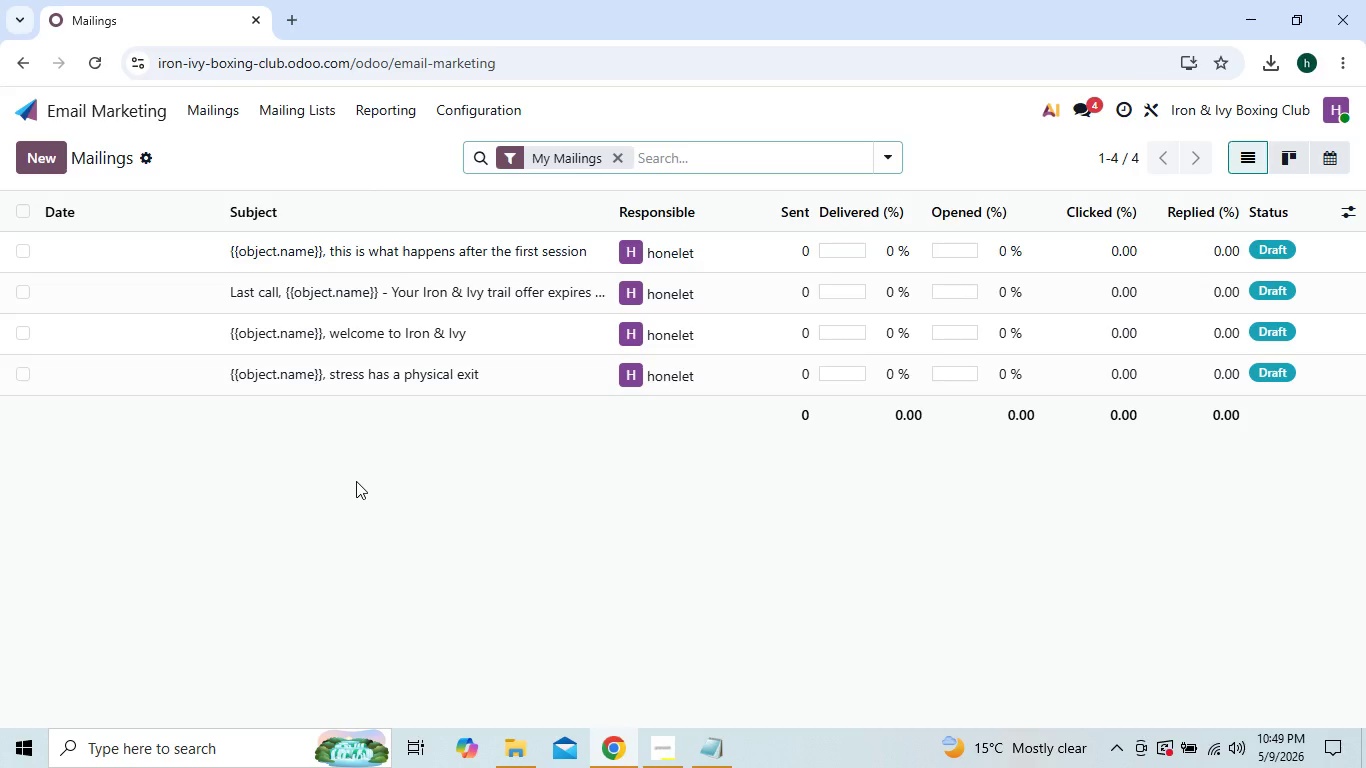 
left_click([370, 538])
 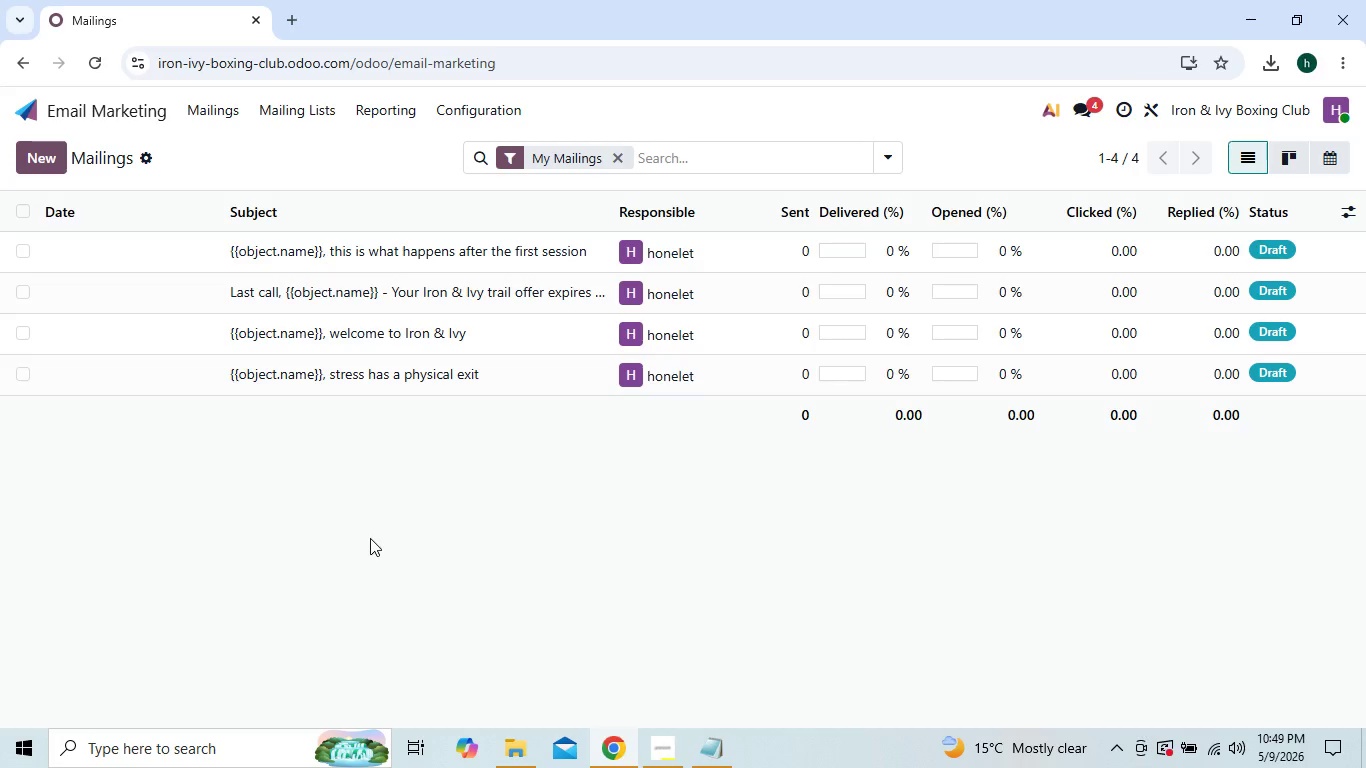 
double_click([632, 512])
 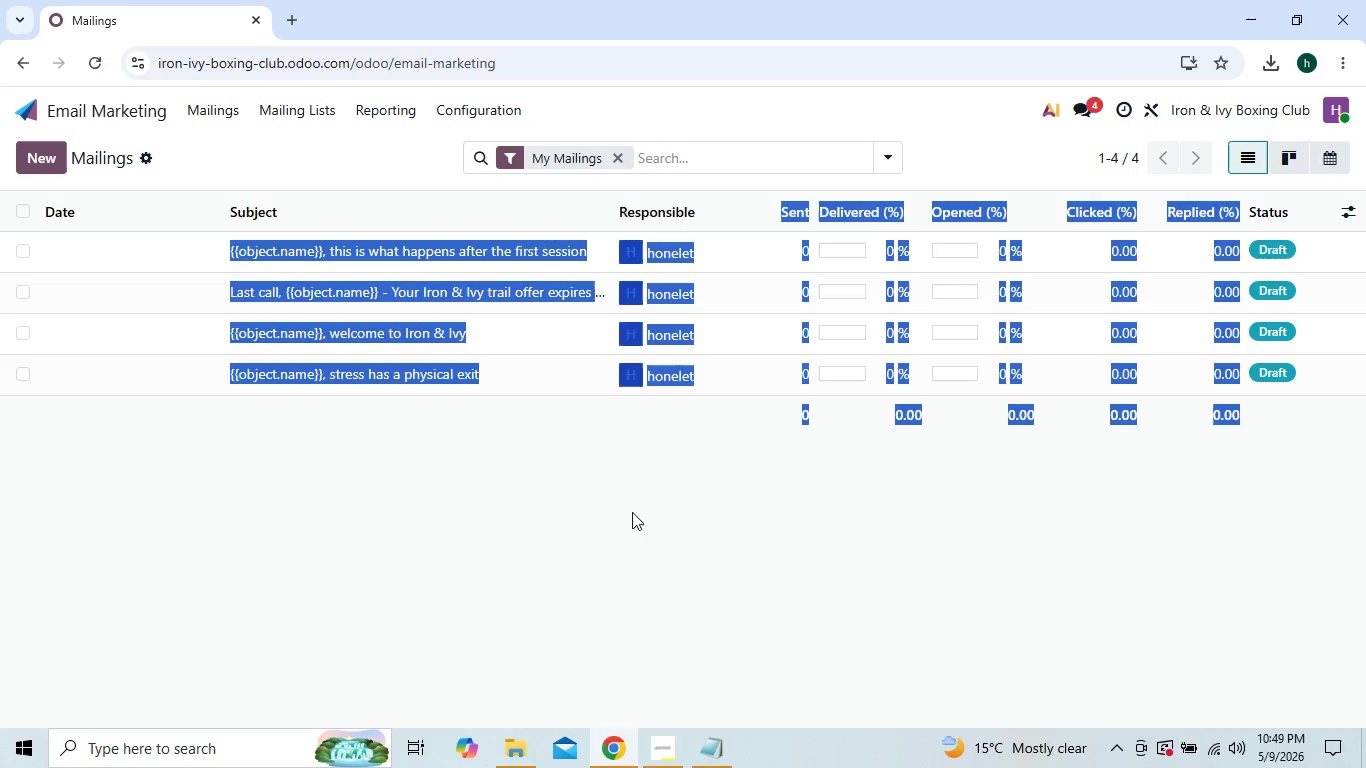 
triple_click([632, 512])
 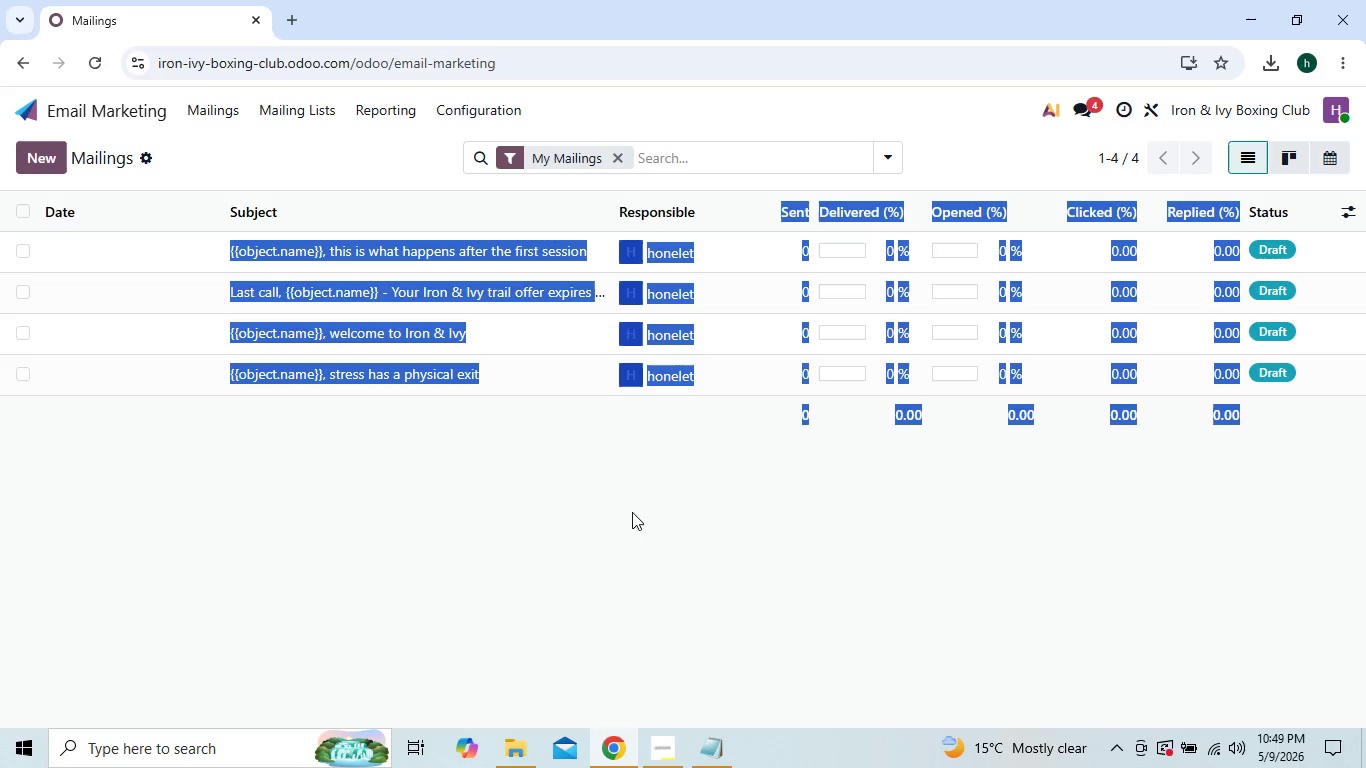 
triple_click([632, 512])
 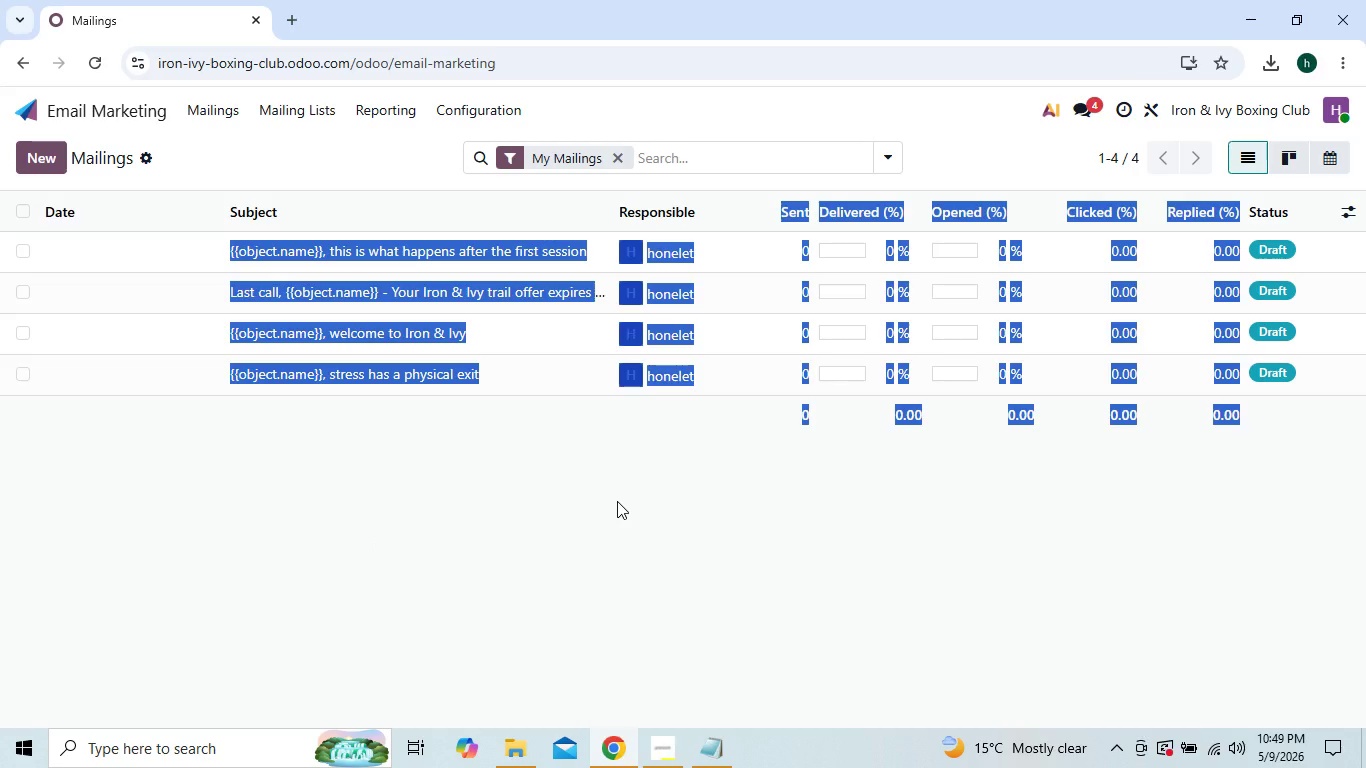 
left_click([617, 501])
 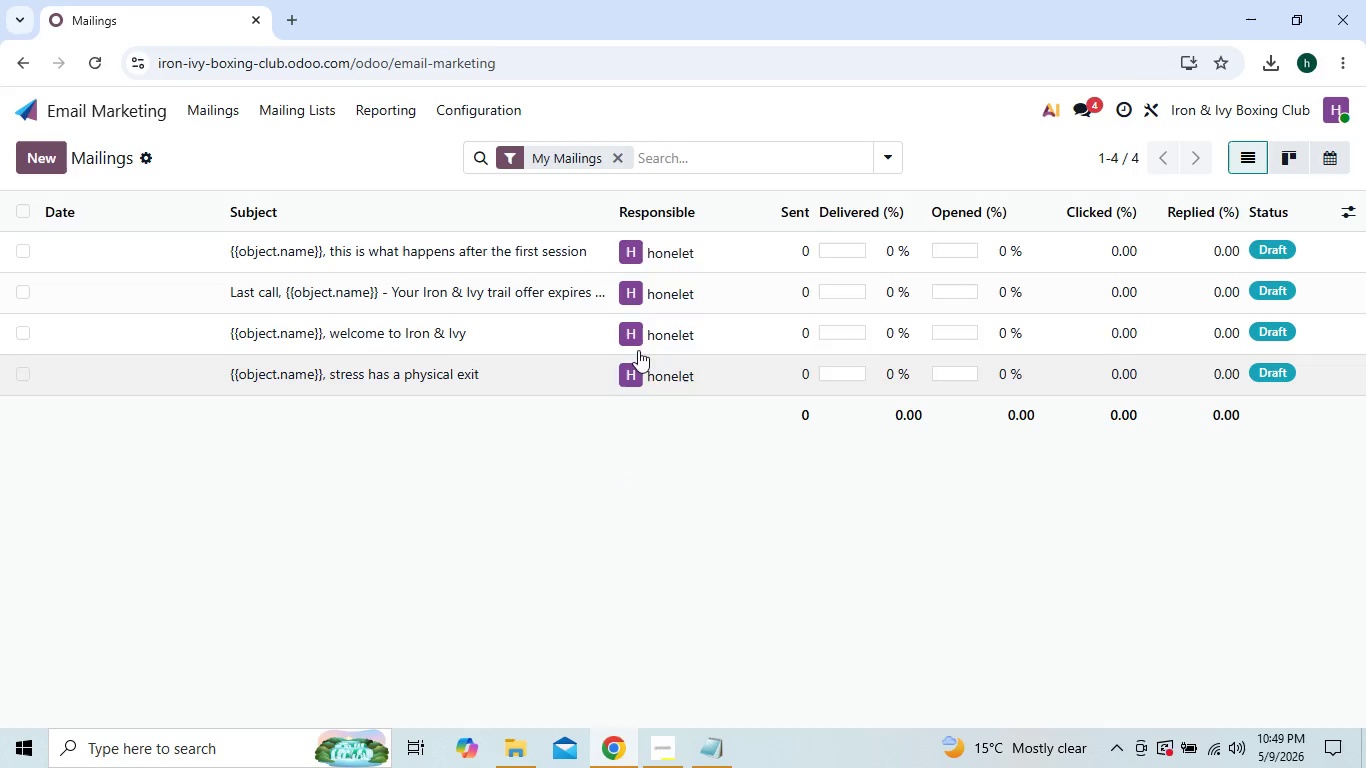 
left_click([644, 342])
 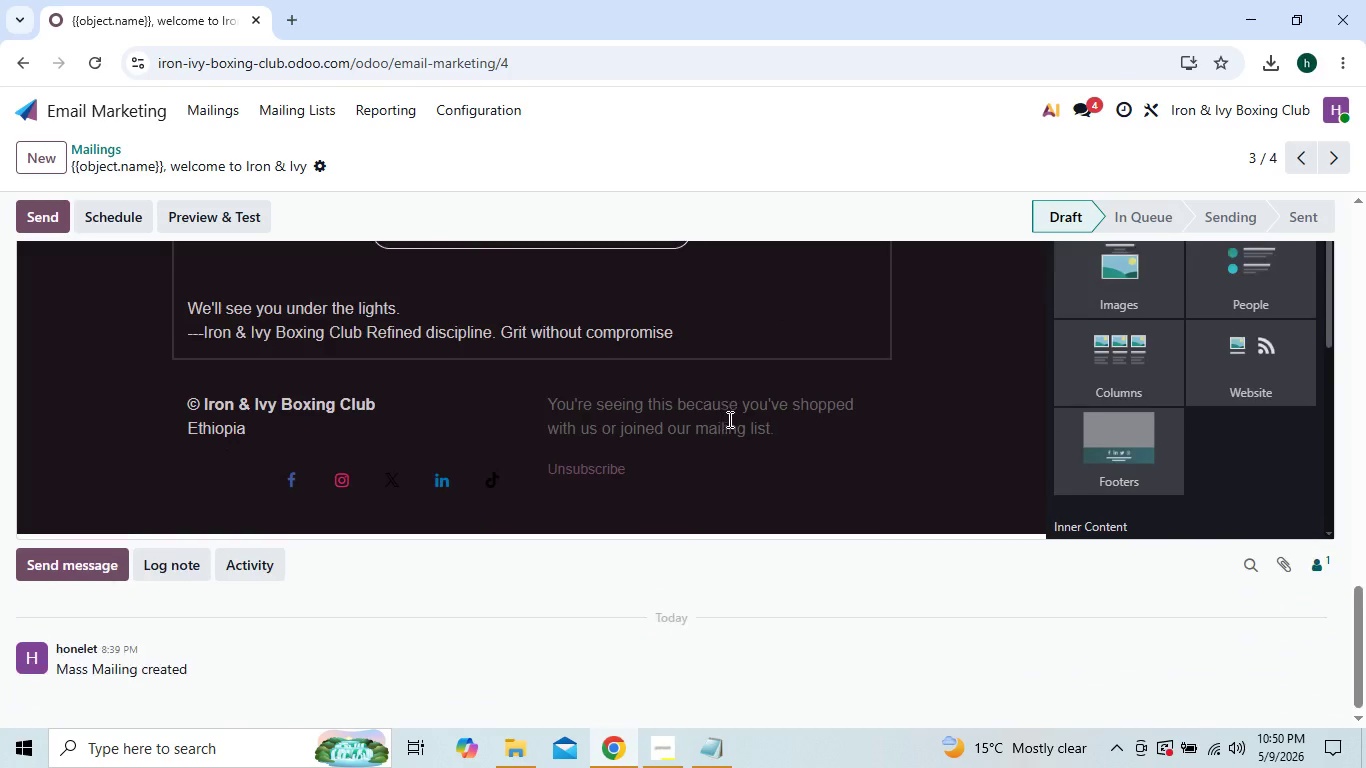 
wait(32.94)
 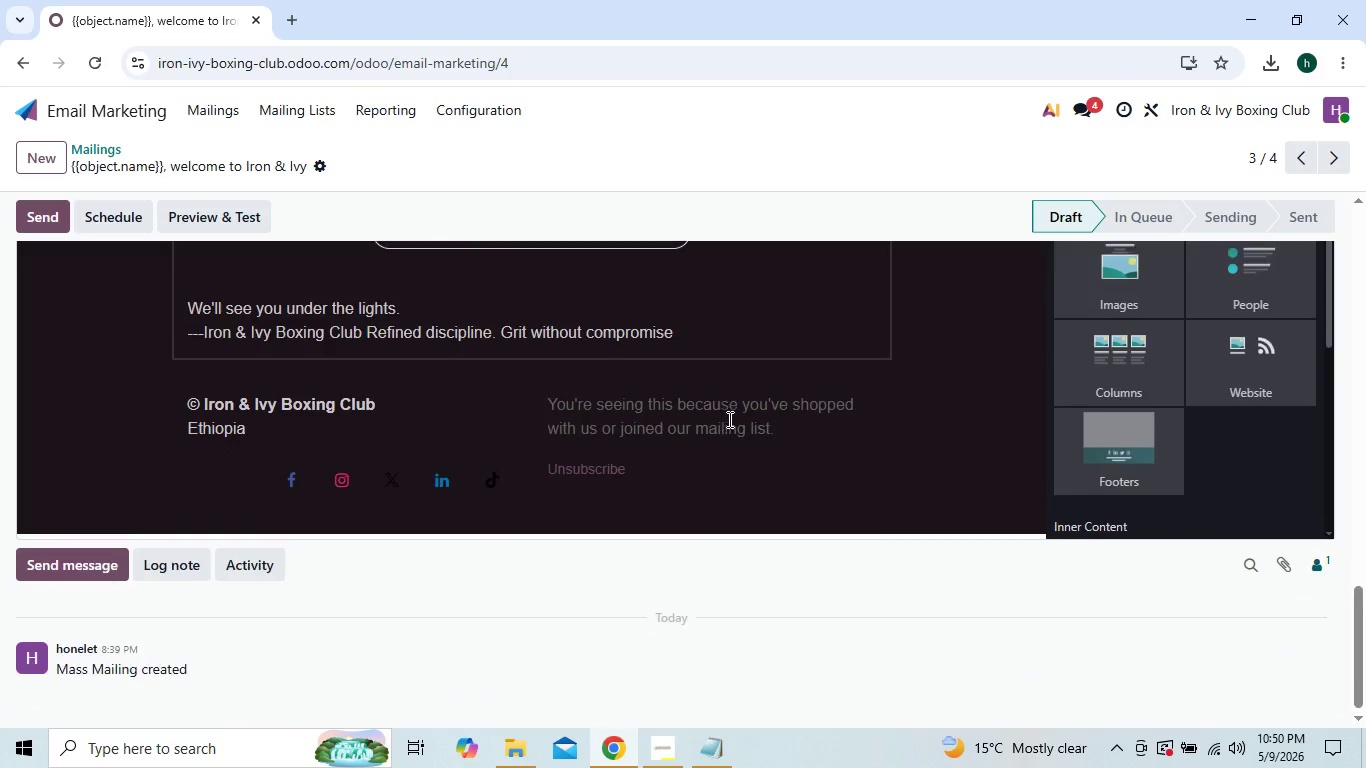 
left_click([242, 112])
 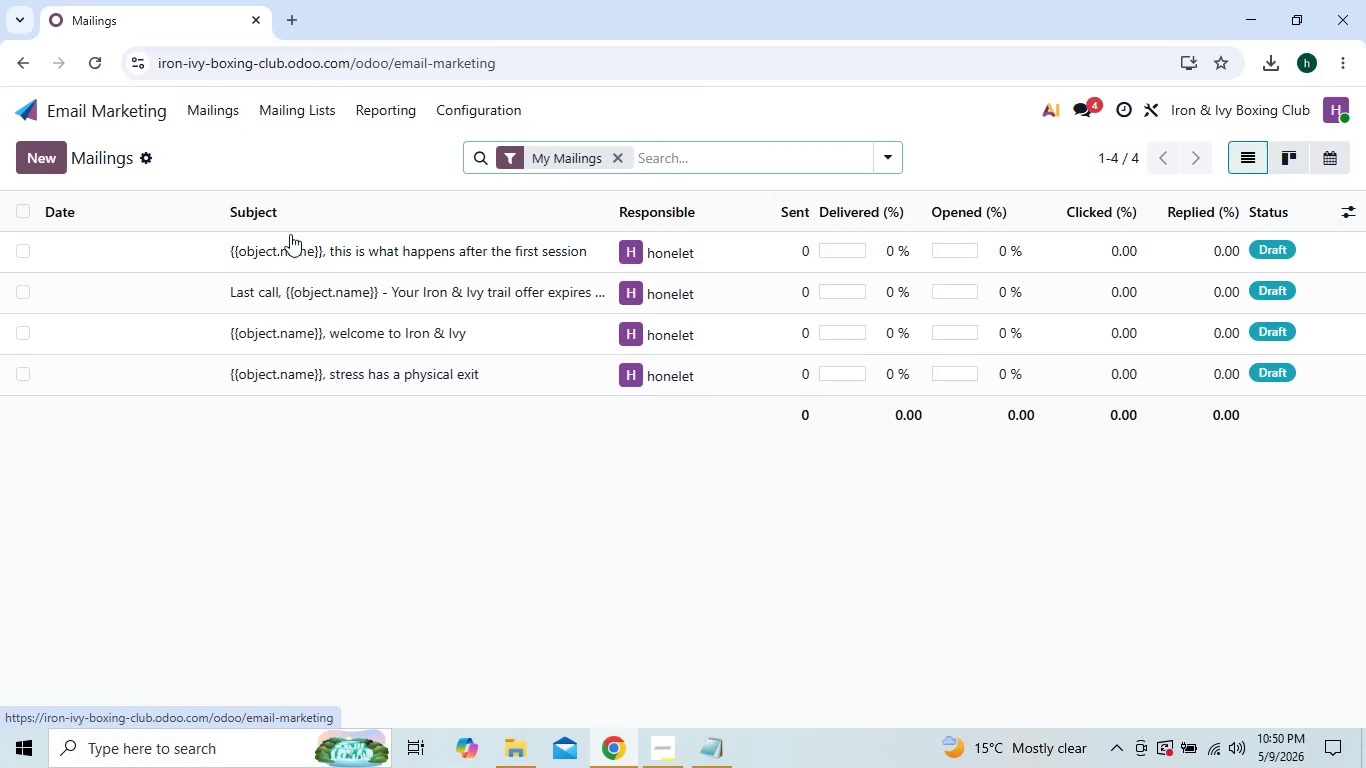 
mouse_move([373, 317])
 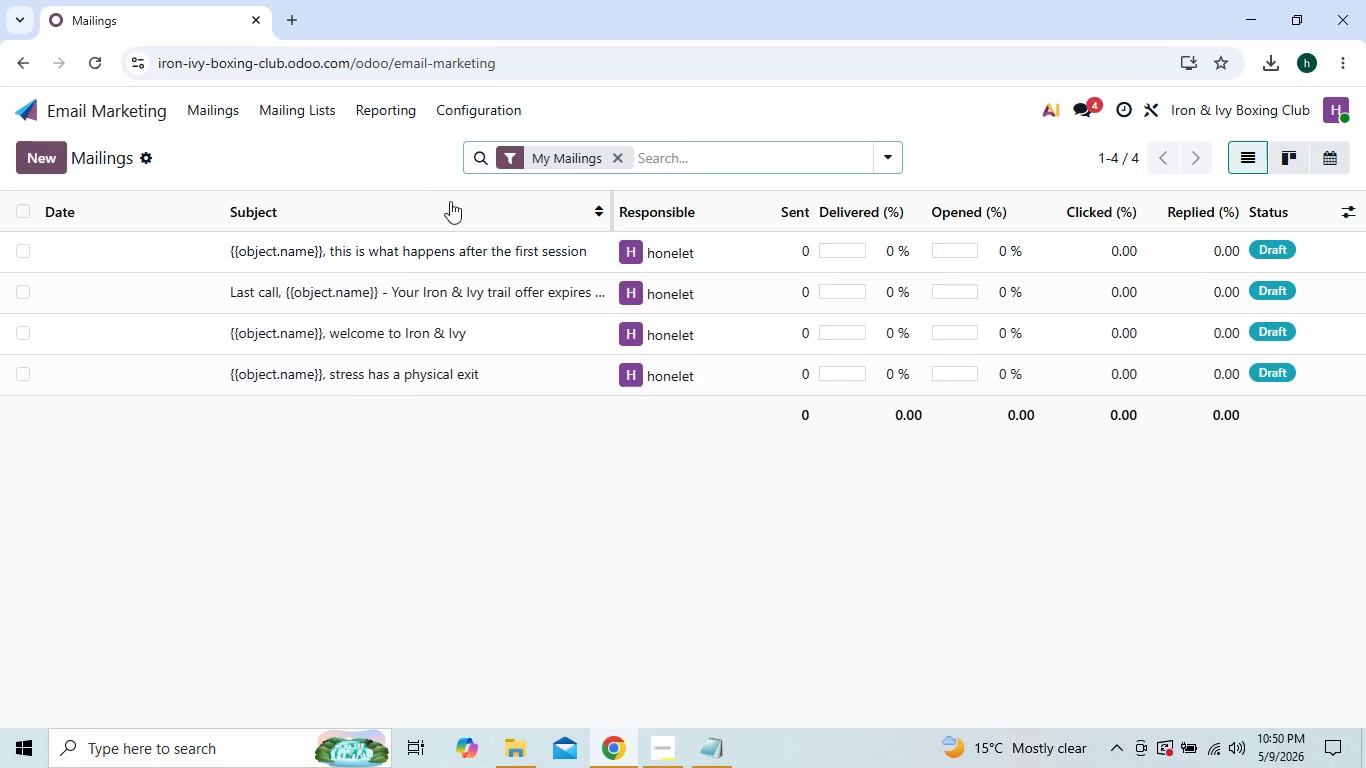 
mouse_move([472, 242])
 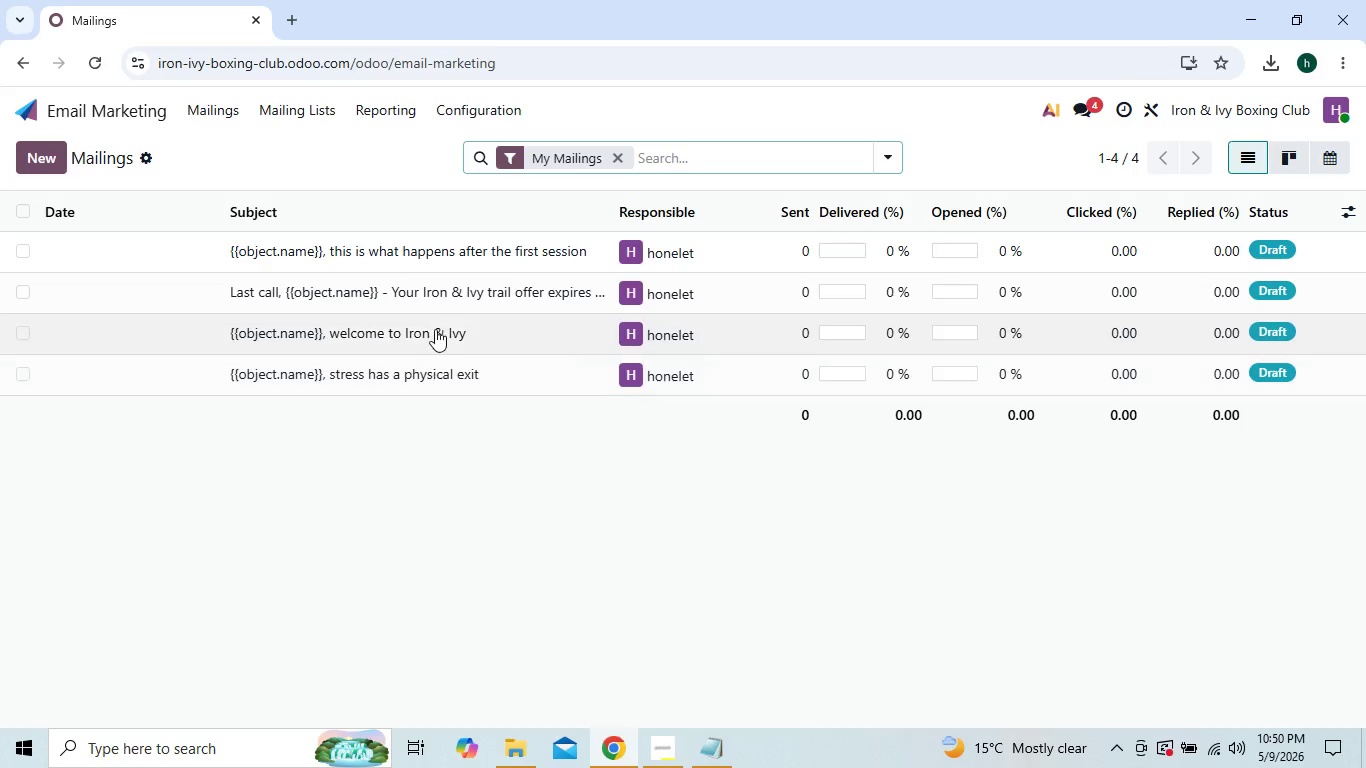 
left_click([439, 320])
 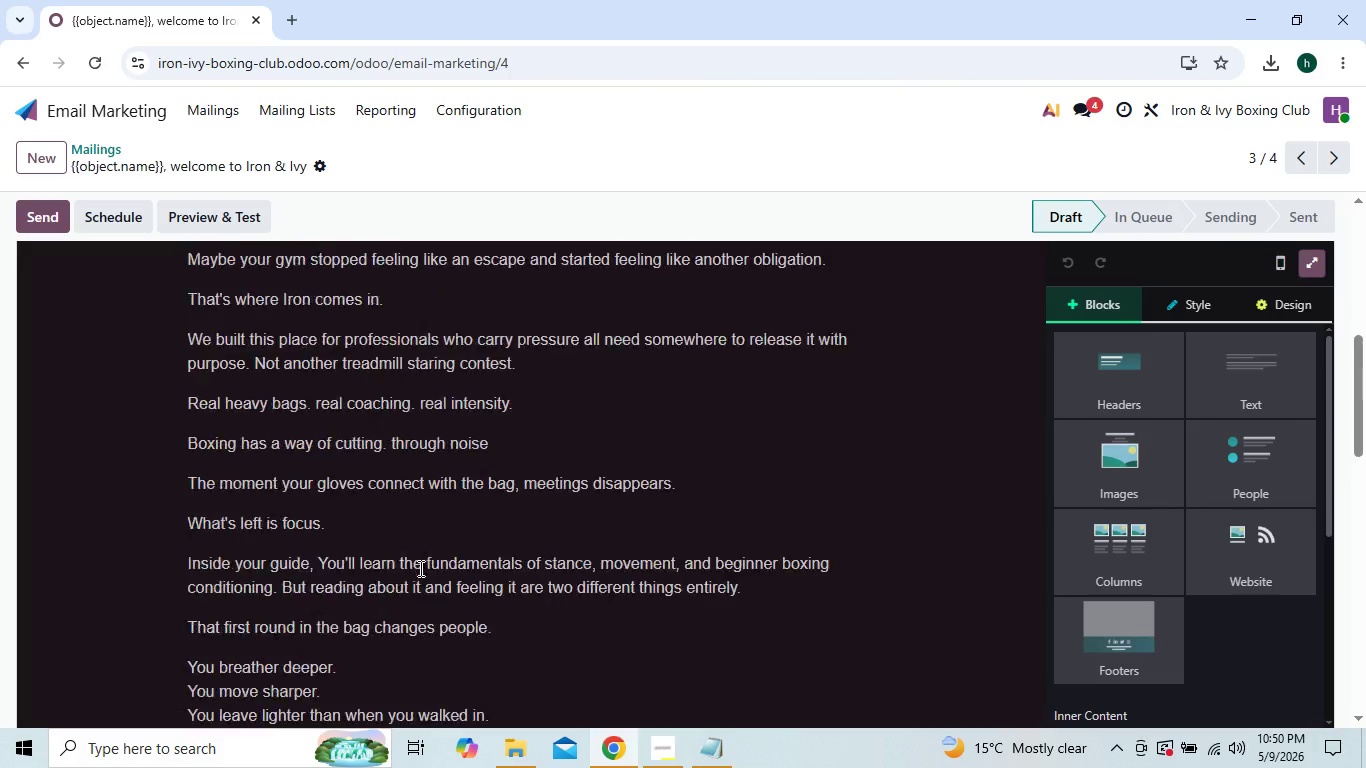 
wait(7.36)
 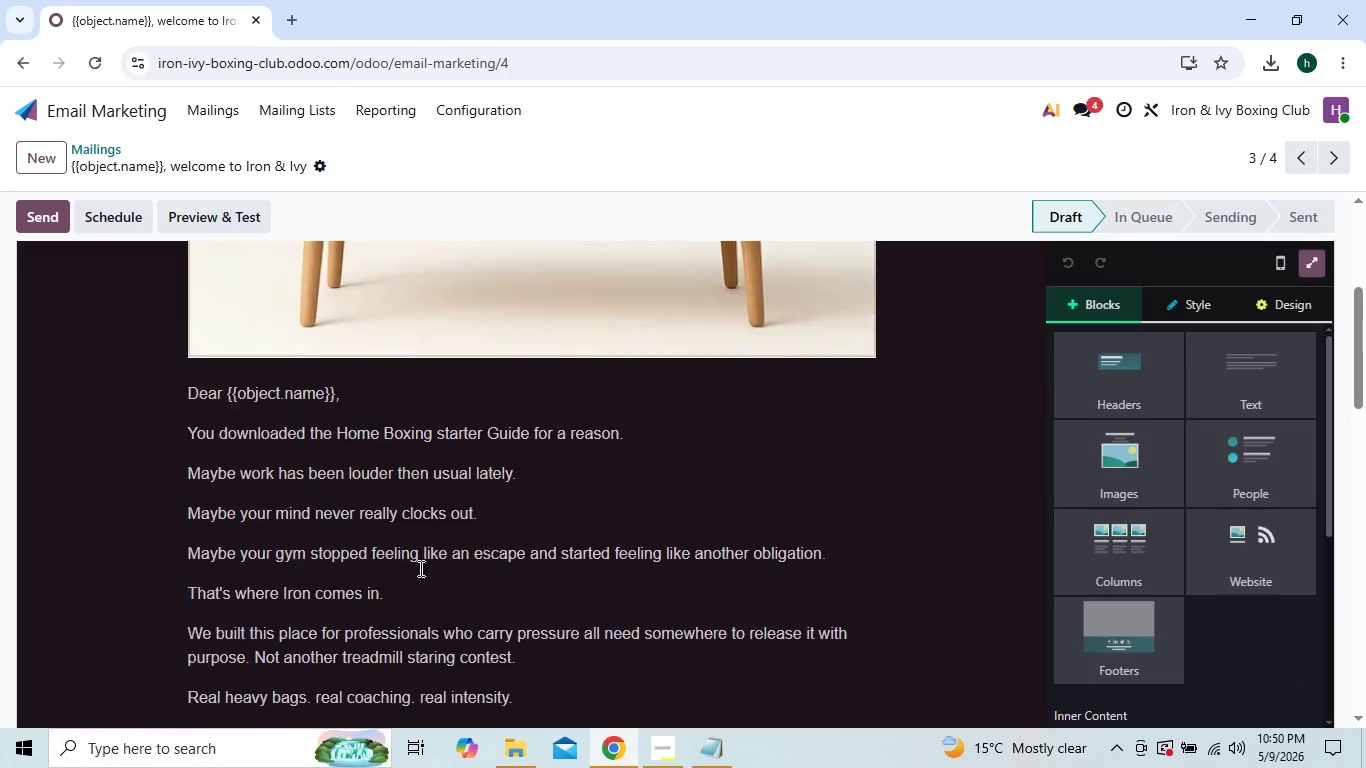 
left_click([326, 493])
 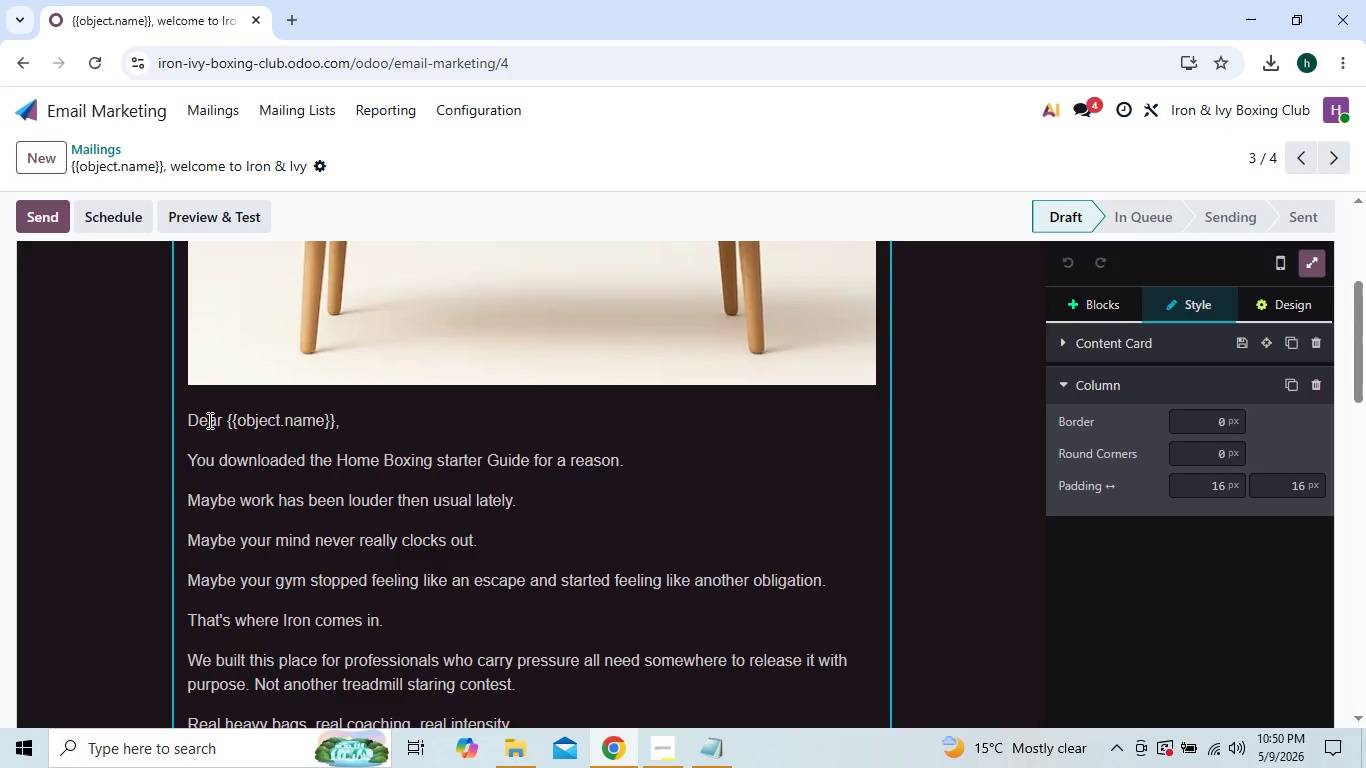 
left_click([223, 419])
 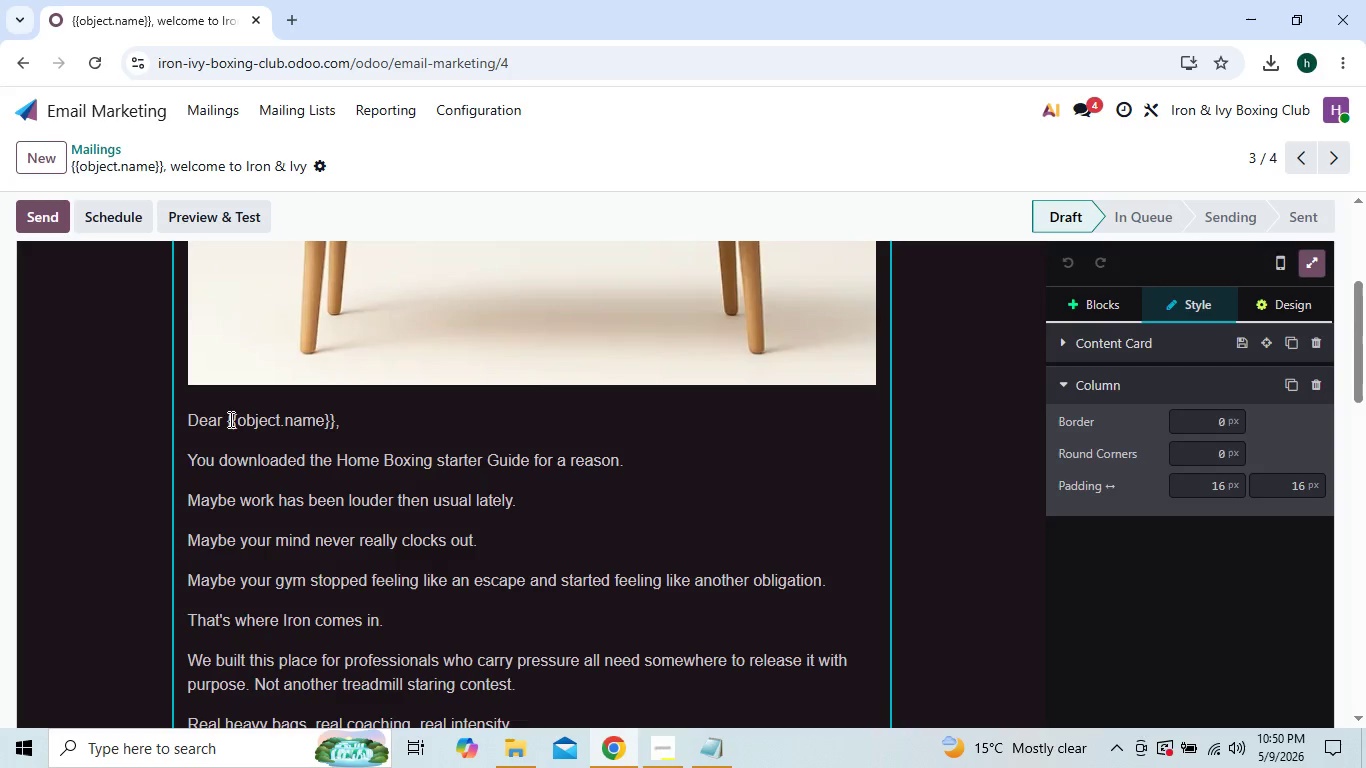 
left_click([229, 419])
 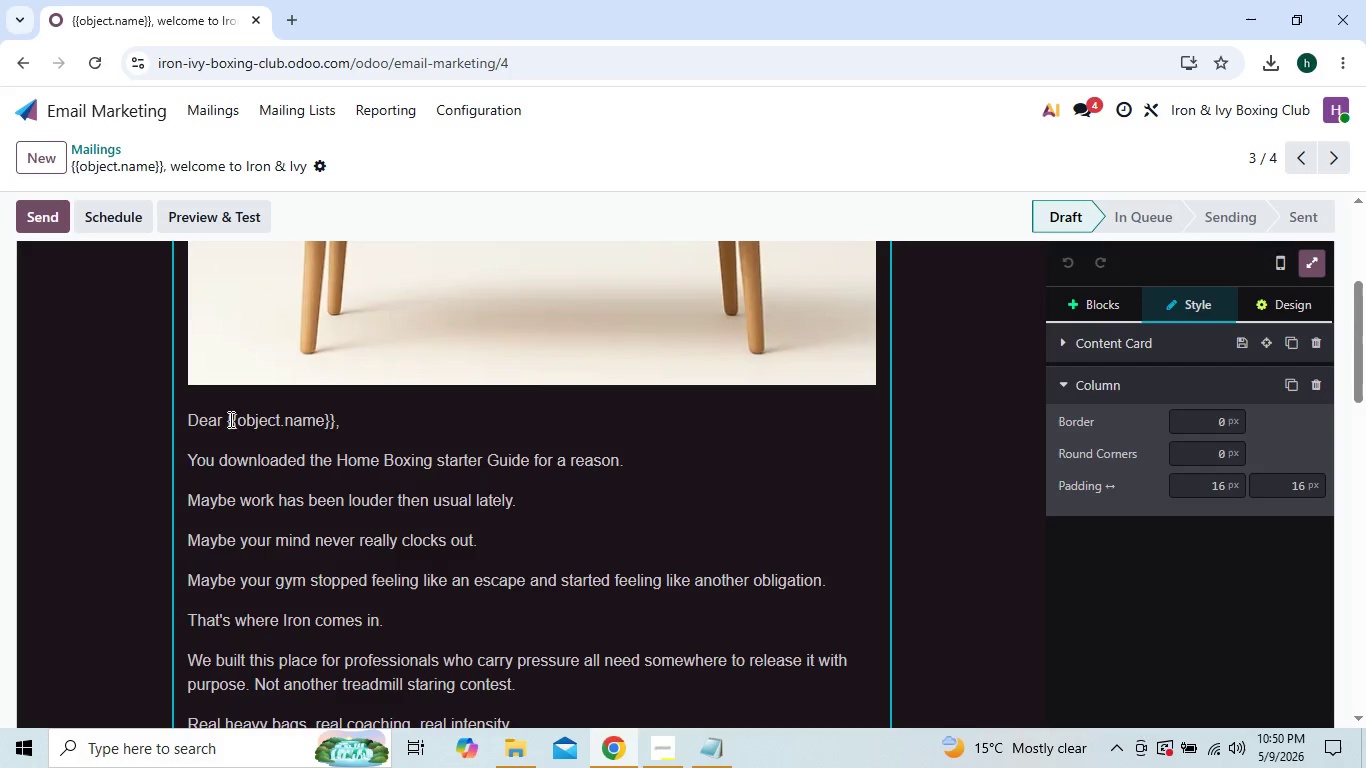 
key(Backquote)
 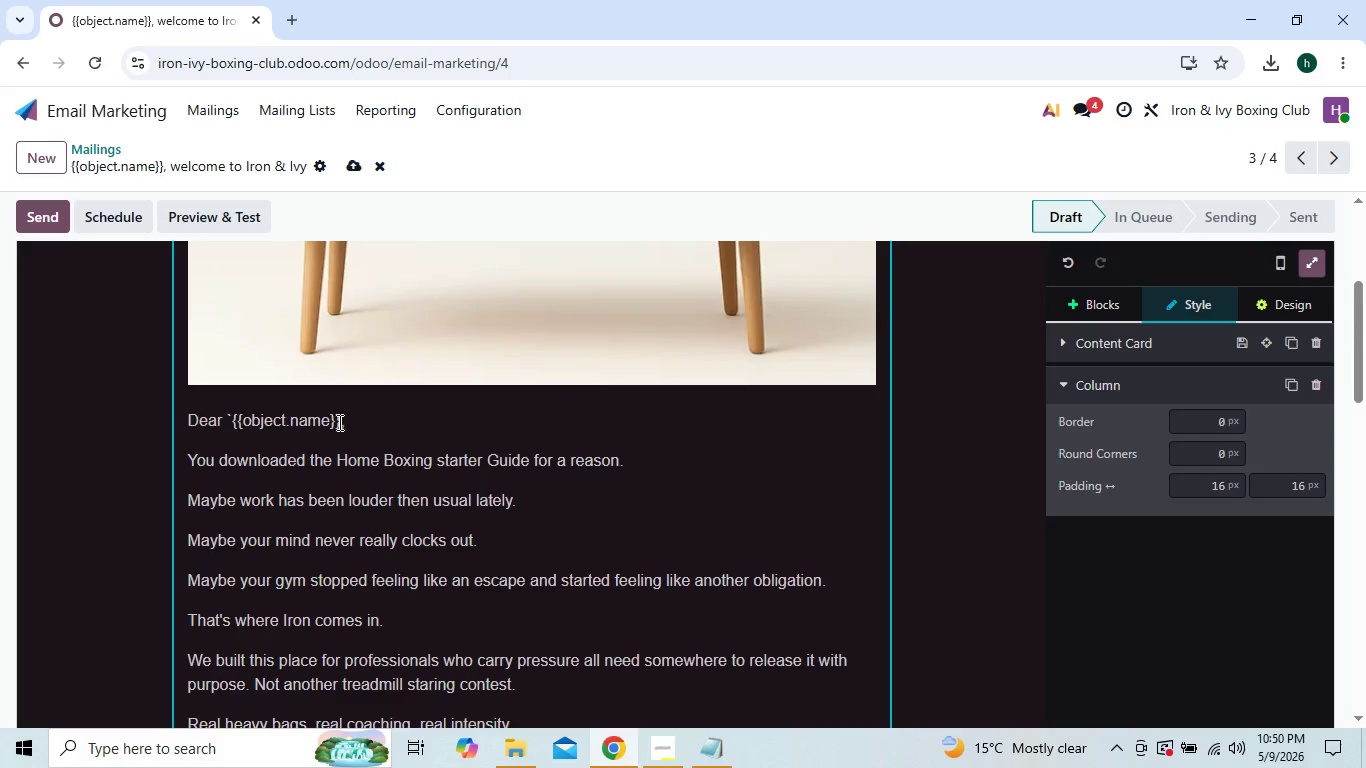 
left_click([340, 420])
 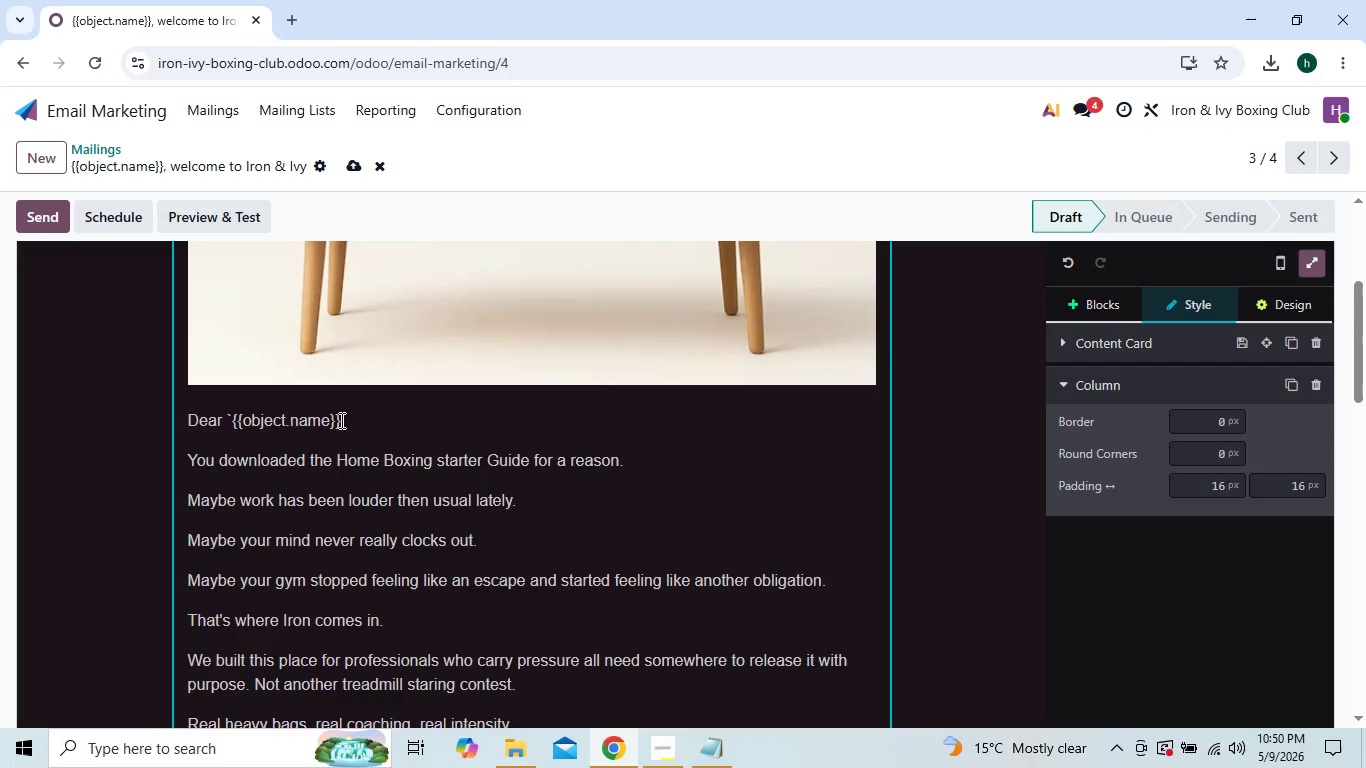 
key(Backquote)
 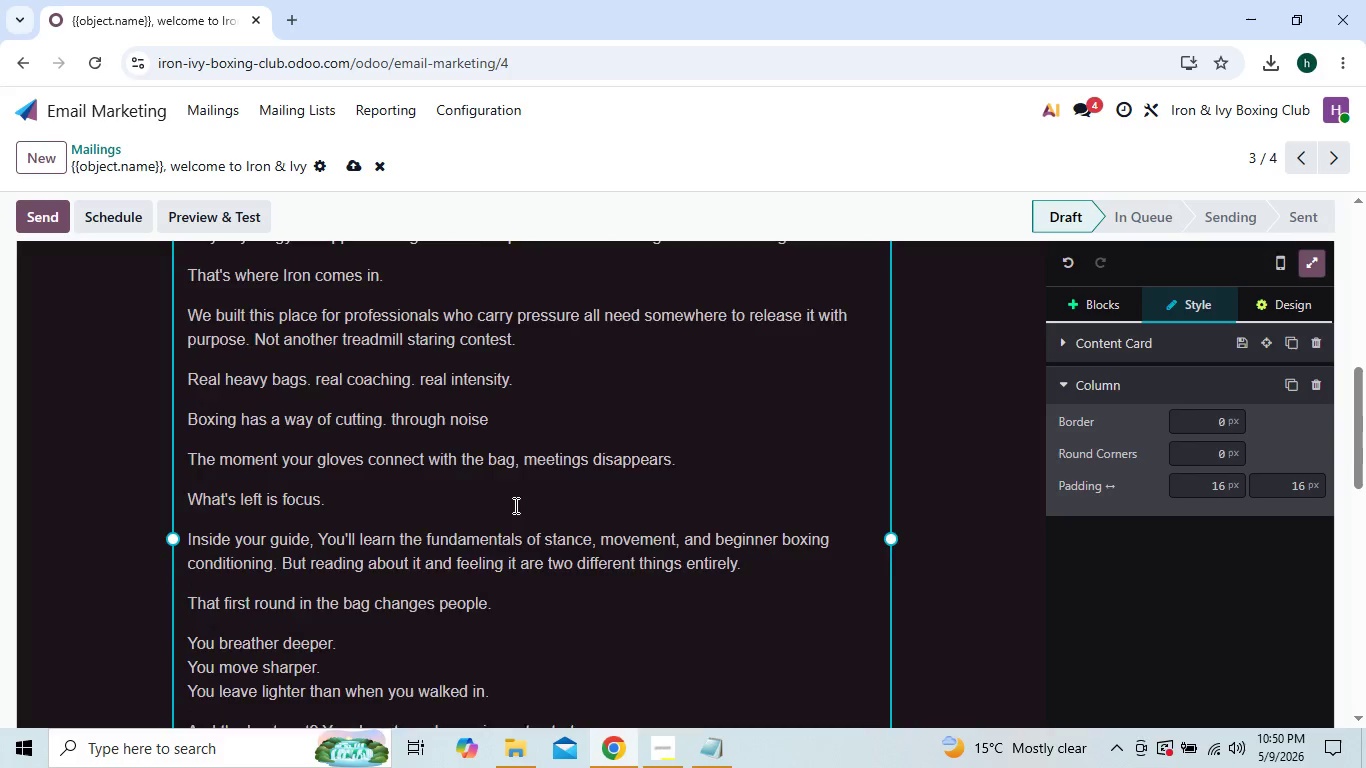 
wait(13.31)
 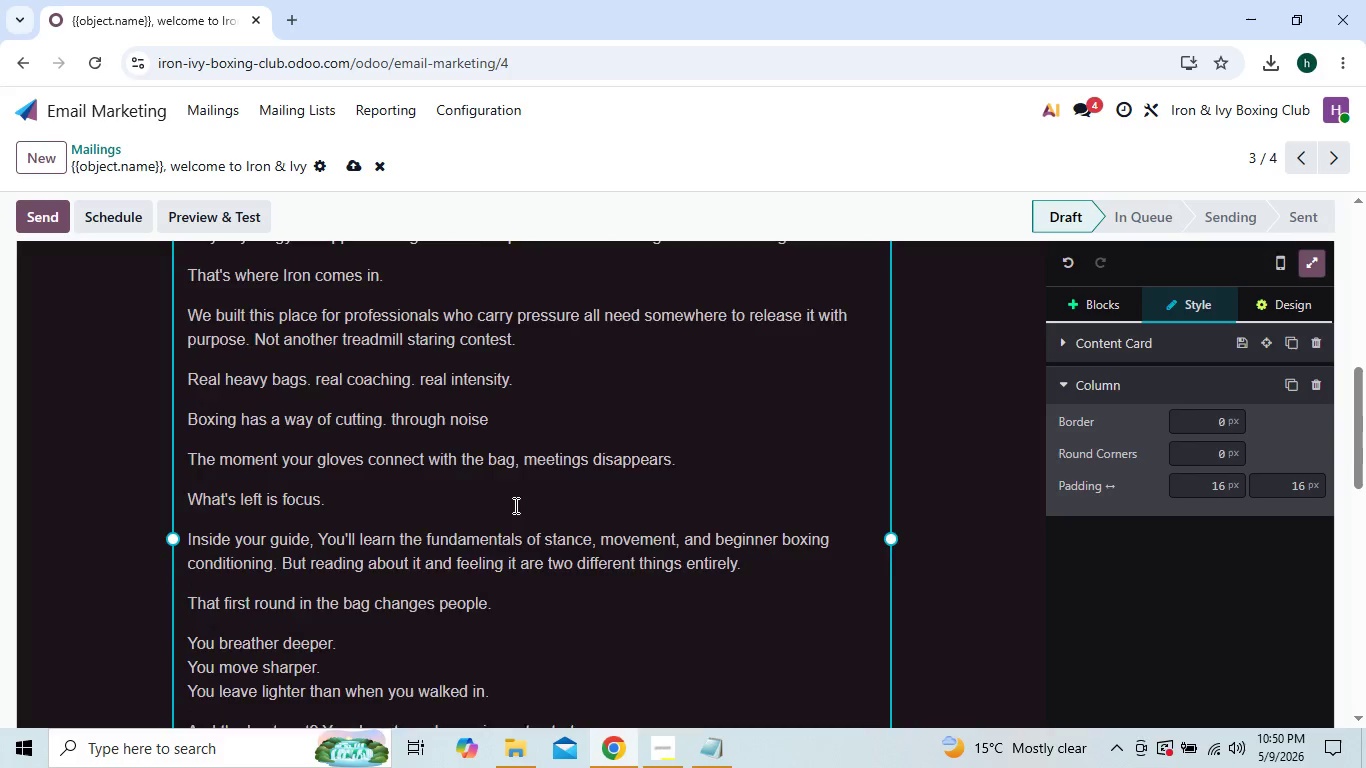 
left_click([248, 335])
 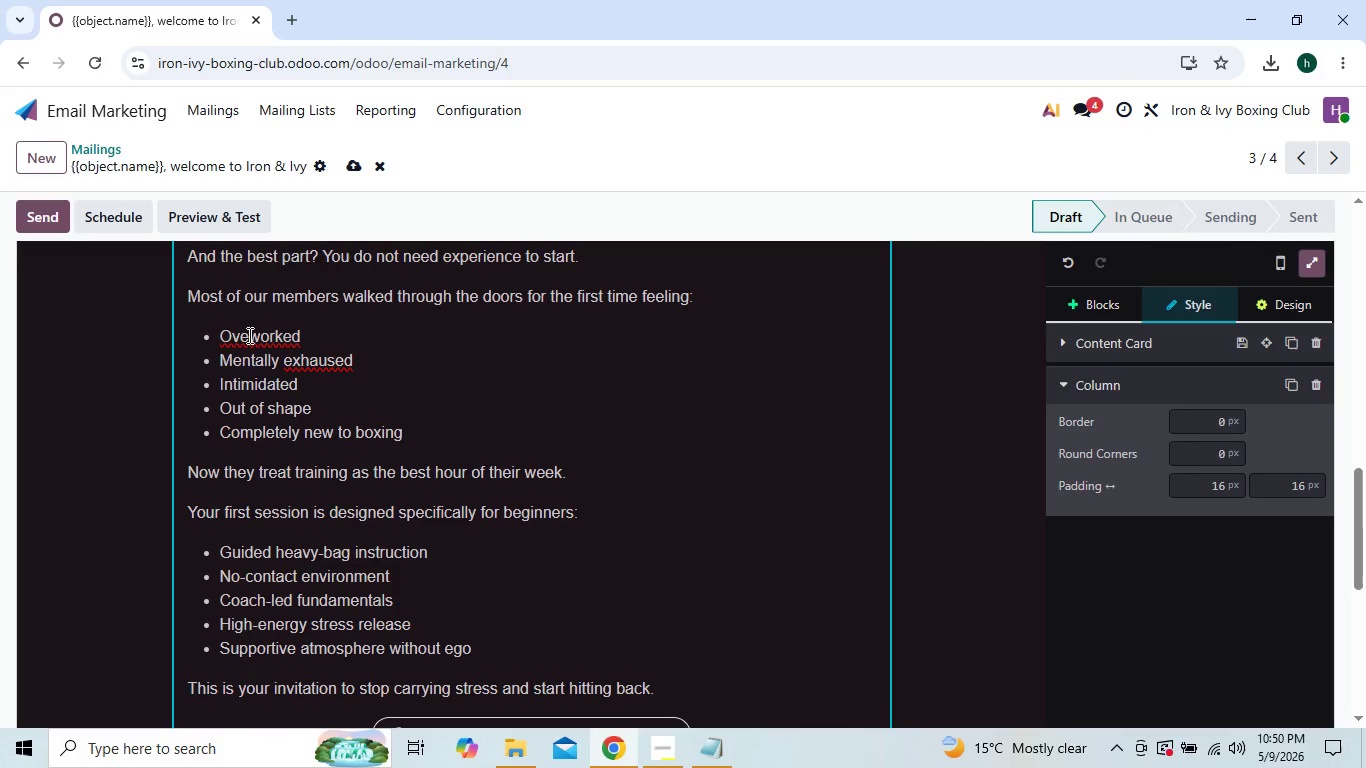 
key(R)
 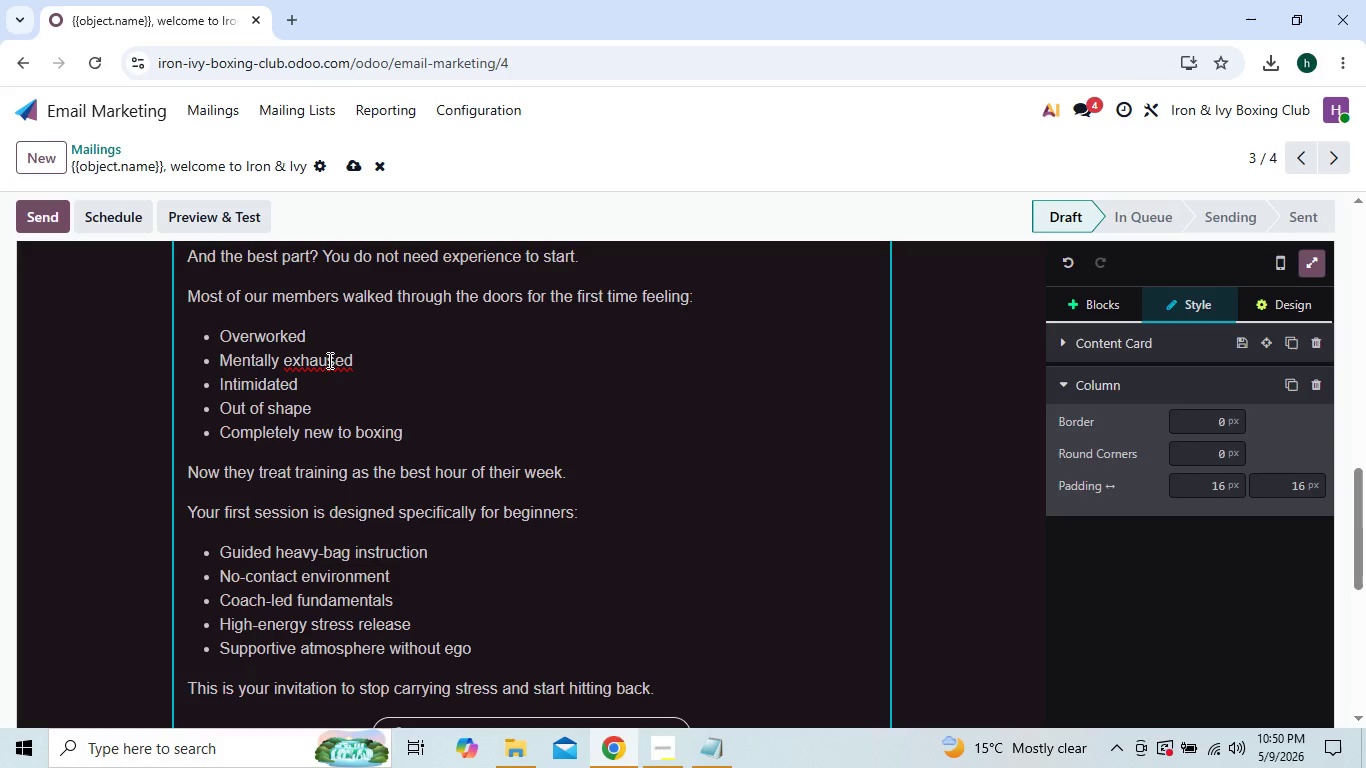 
right_click([328, 360])
 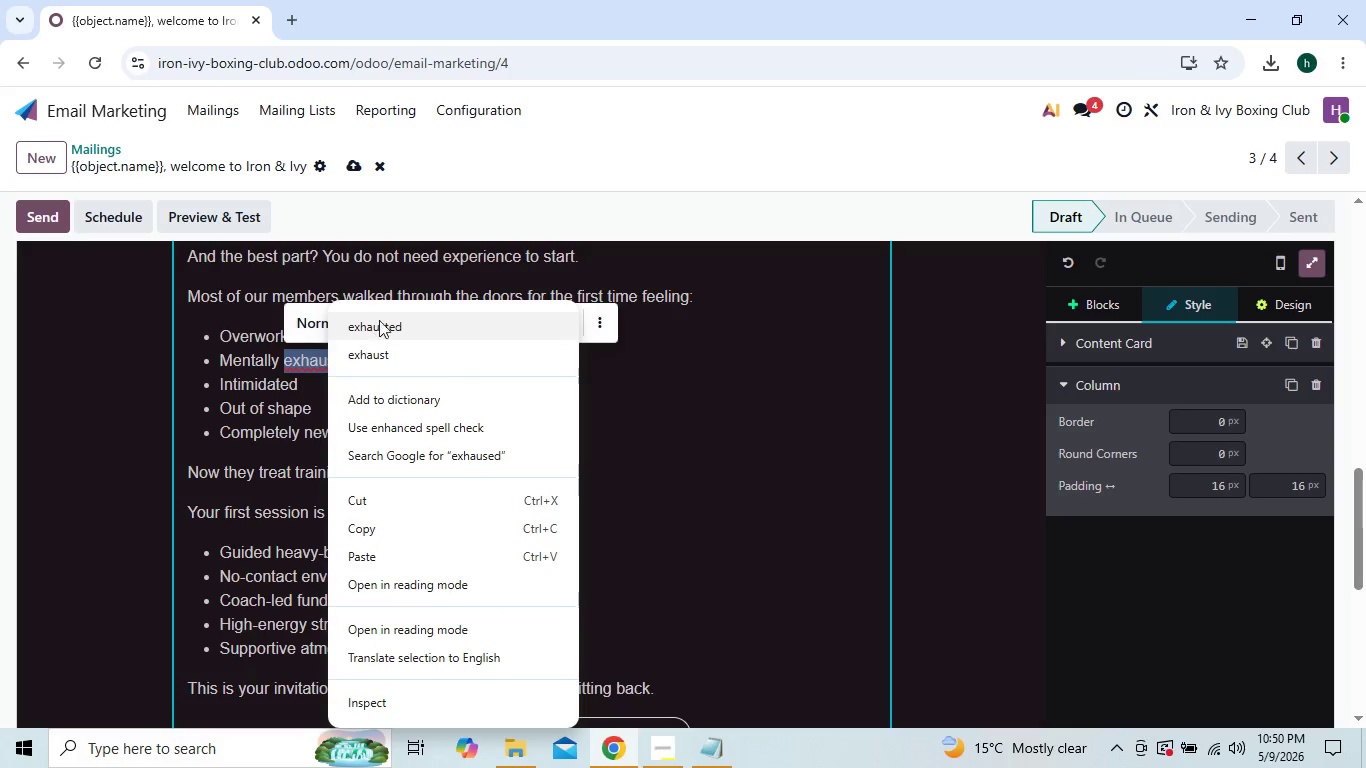 
left_click([388, 314])
 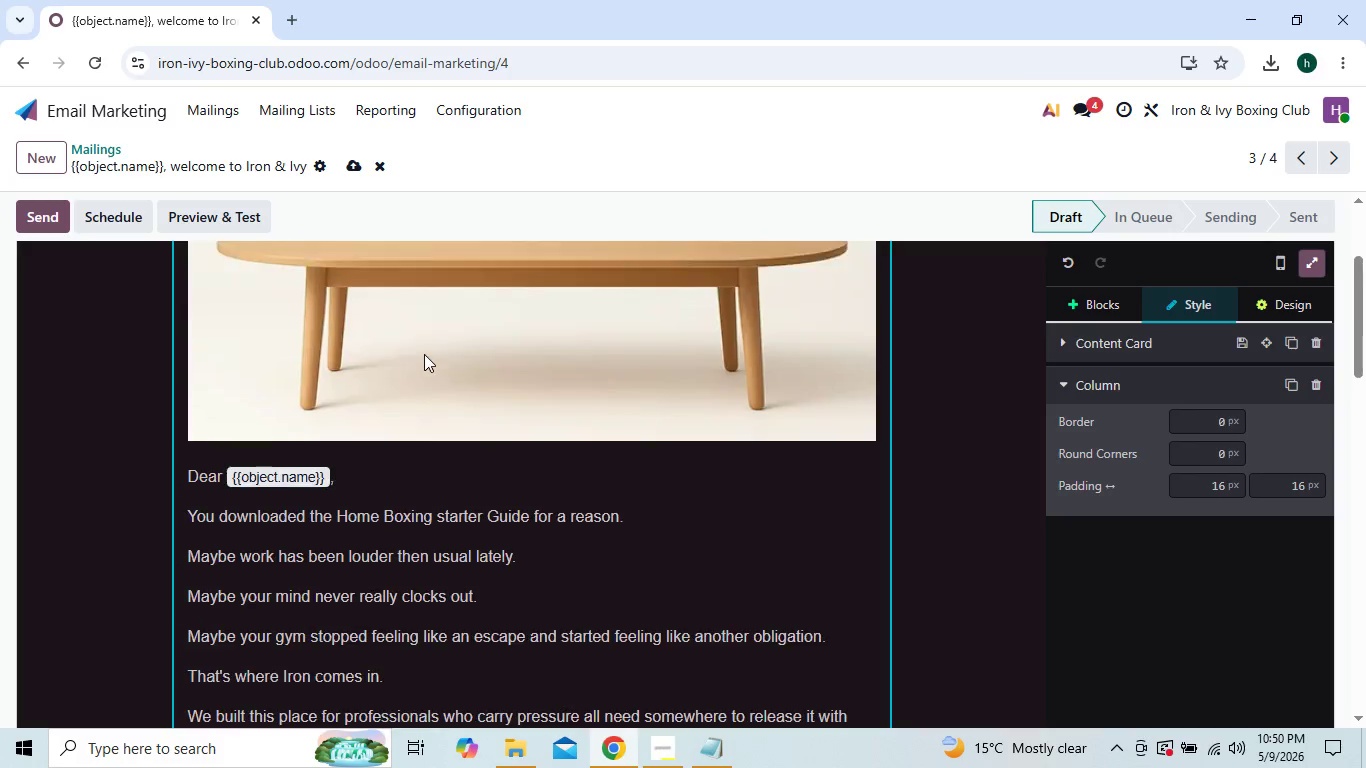 
wait(8.81)
 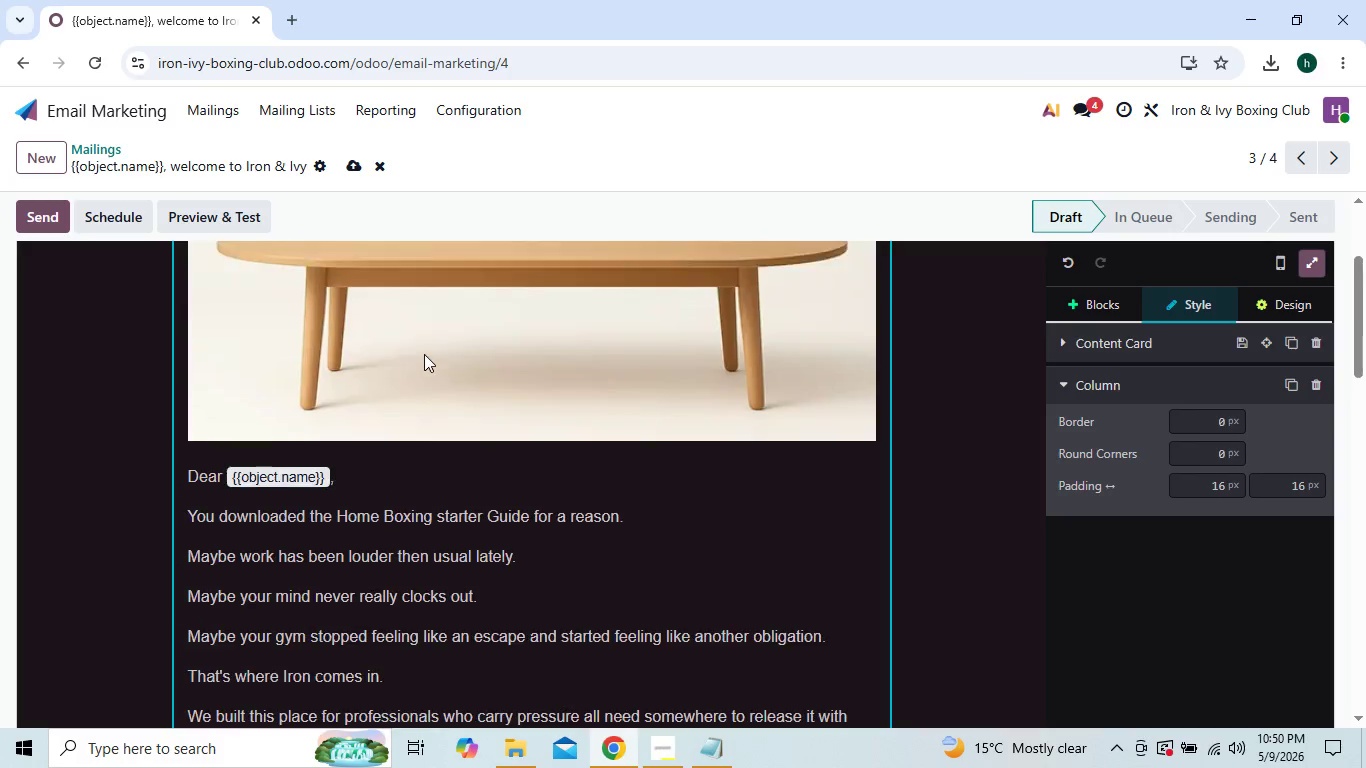 
double_click([424, 468])
 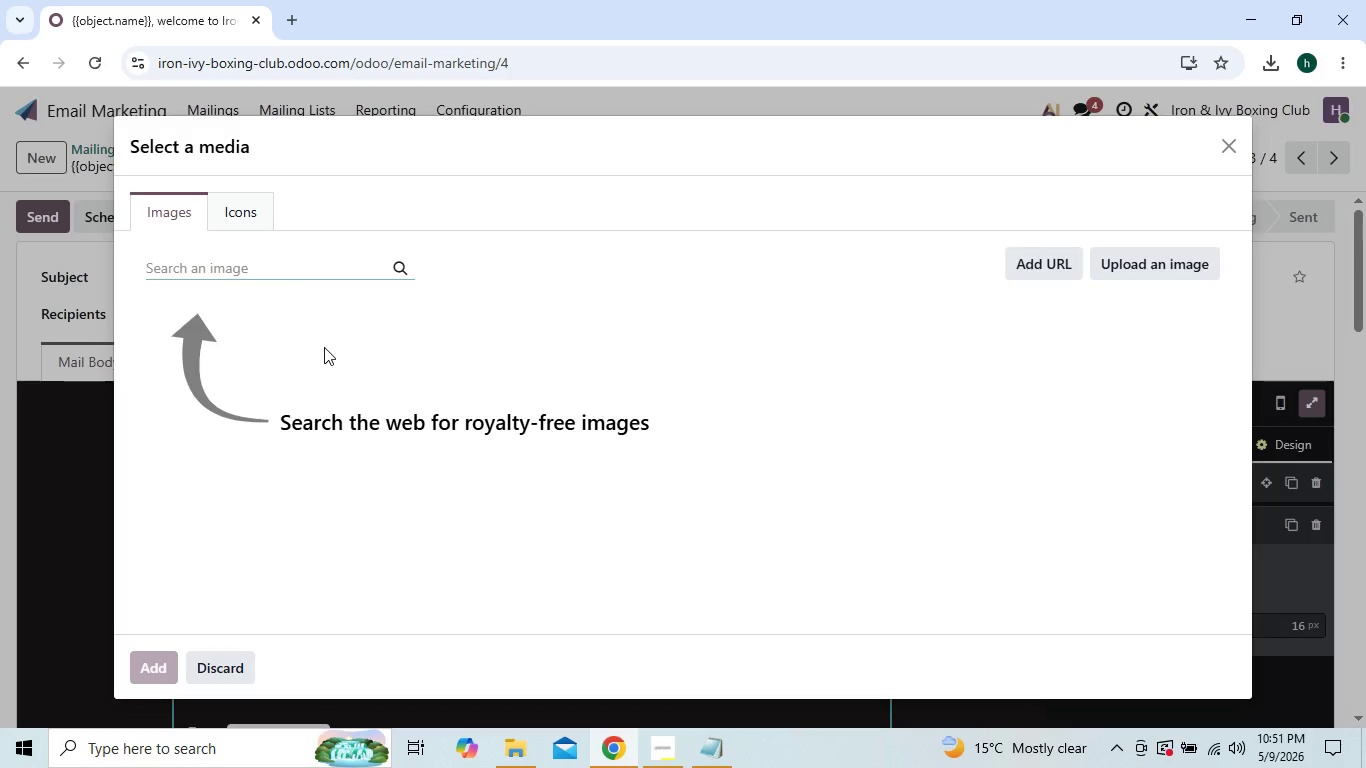 
left_click([299, 260])
 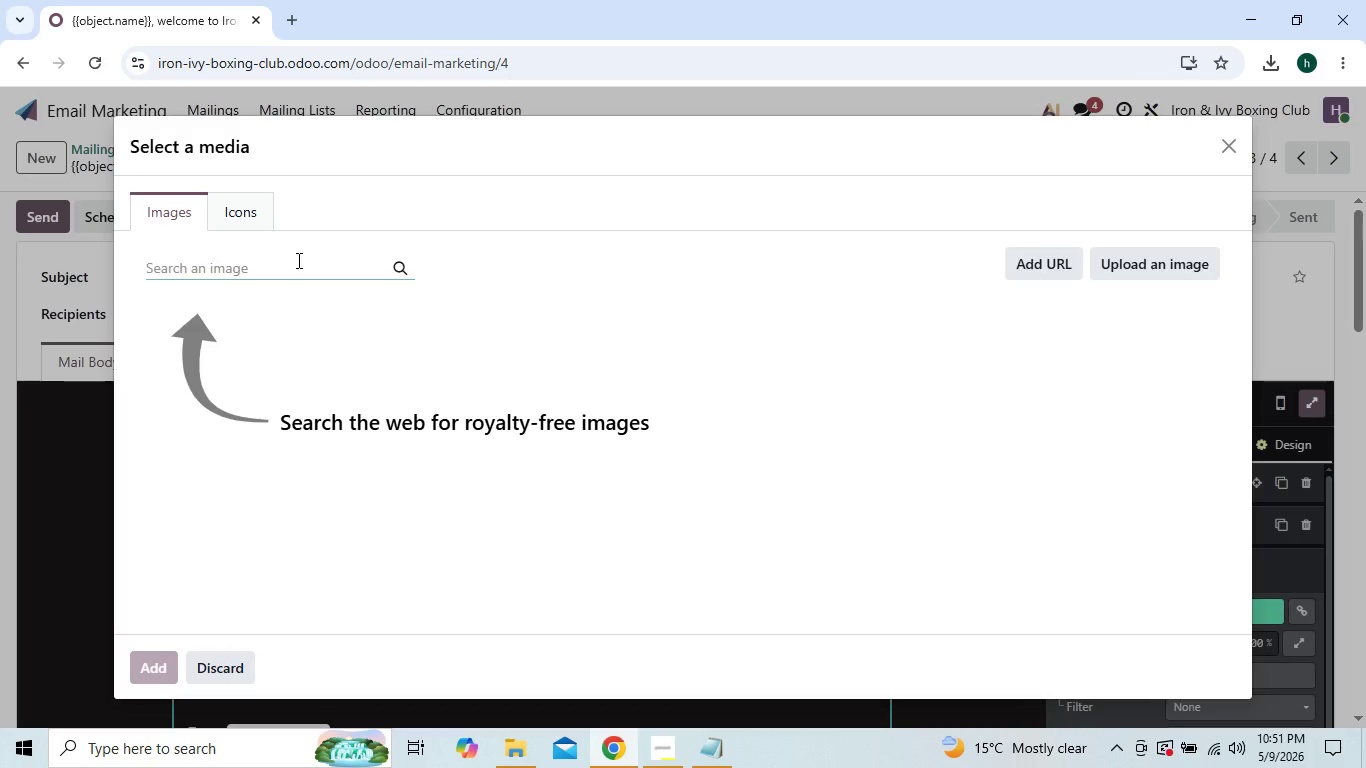 
left_click([290, 260])
 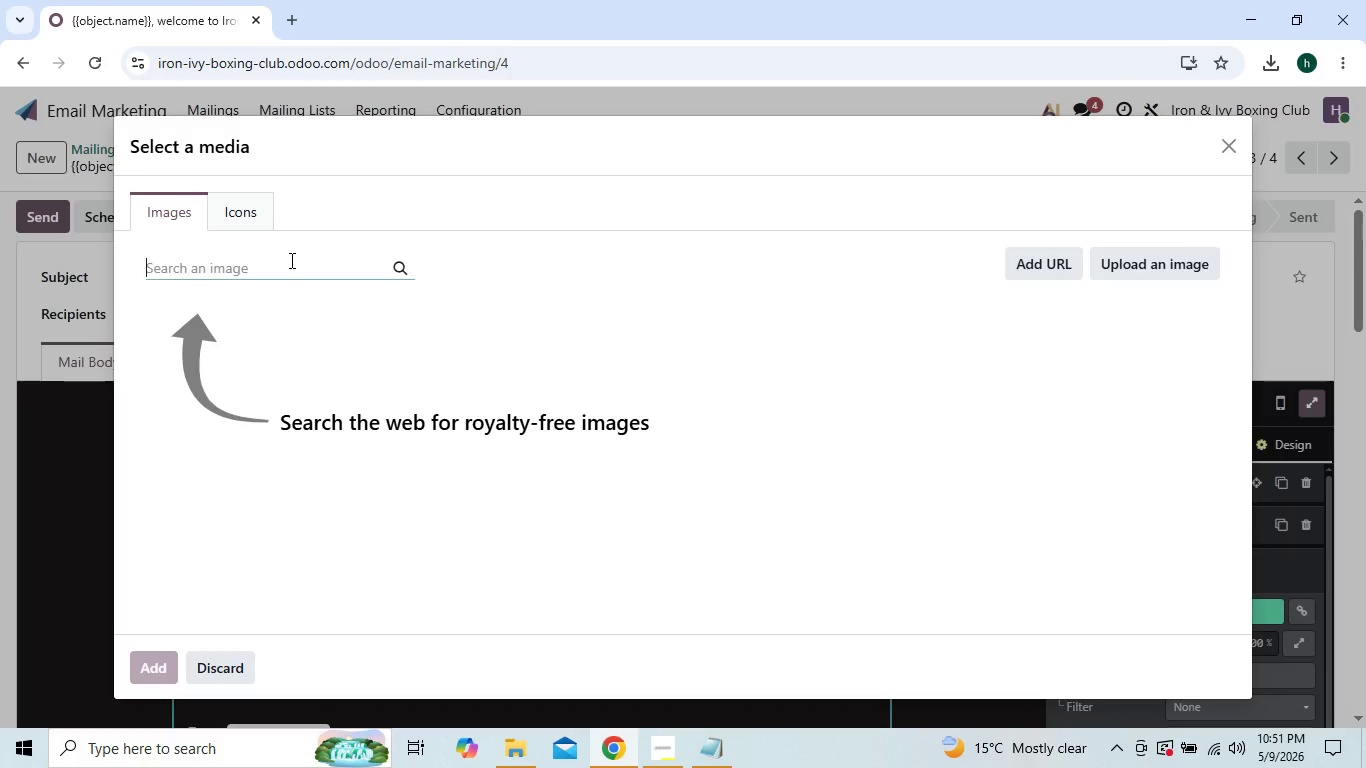 
type(boxing gym )
 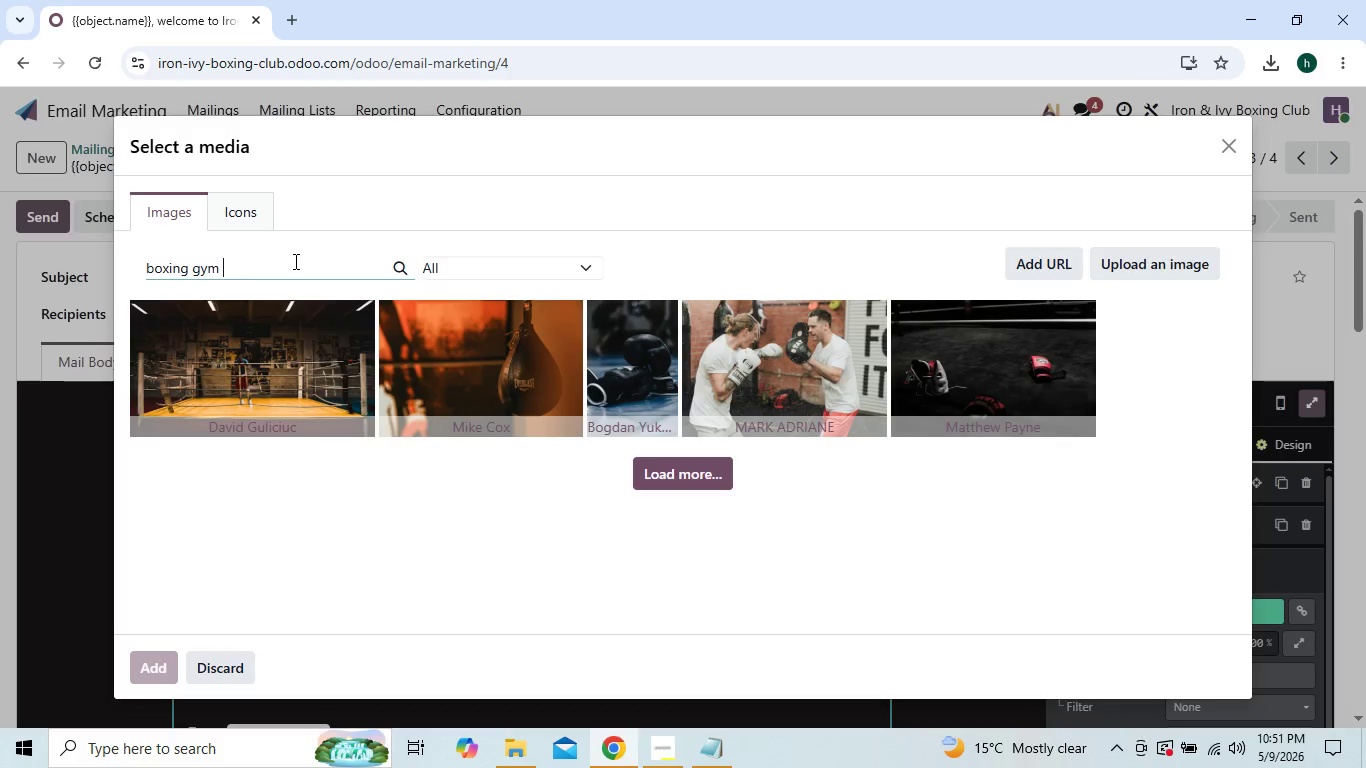 
wait(9.47)
 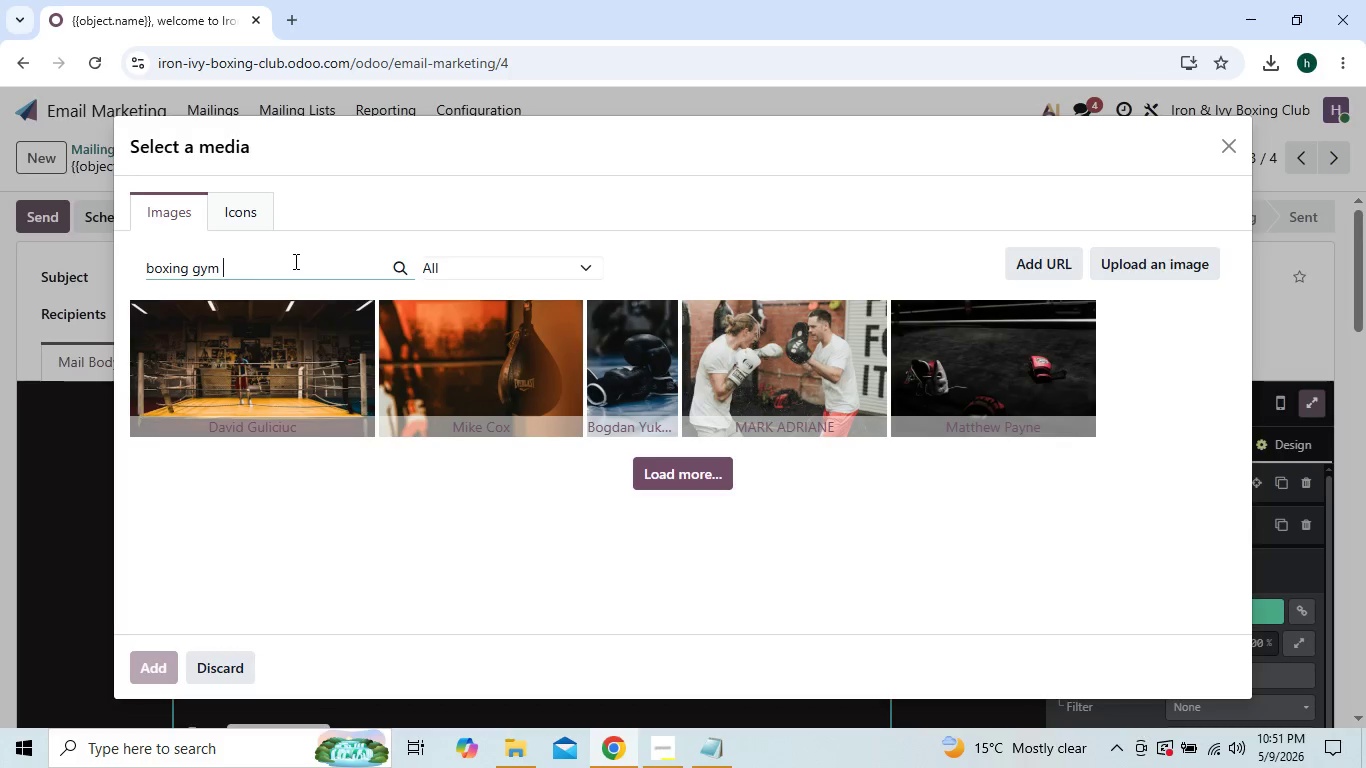 
left_click([650, 475])
 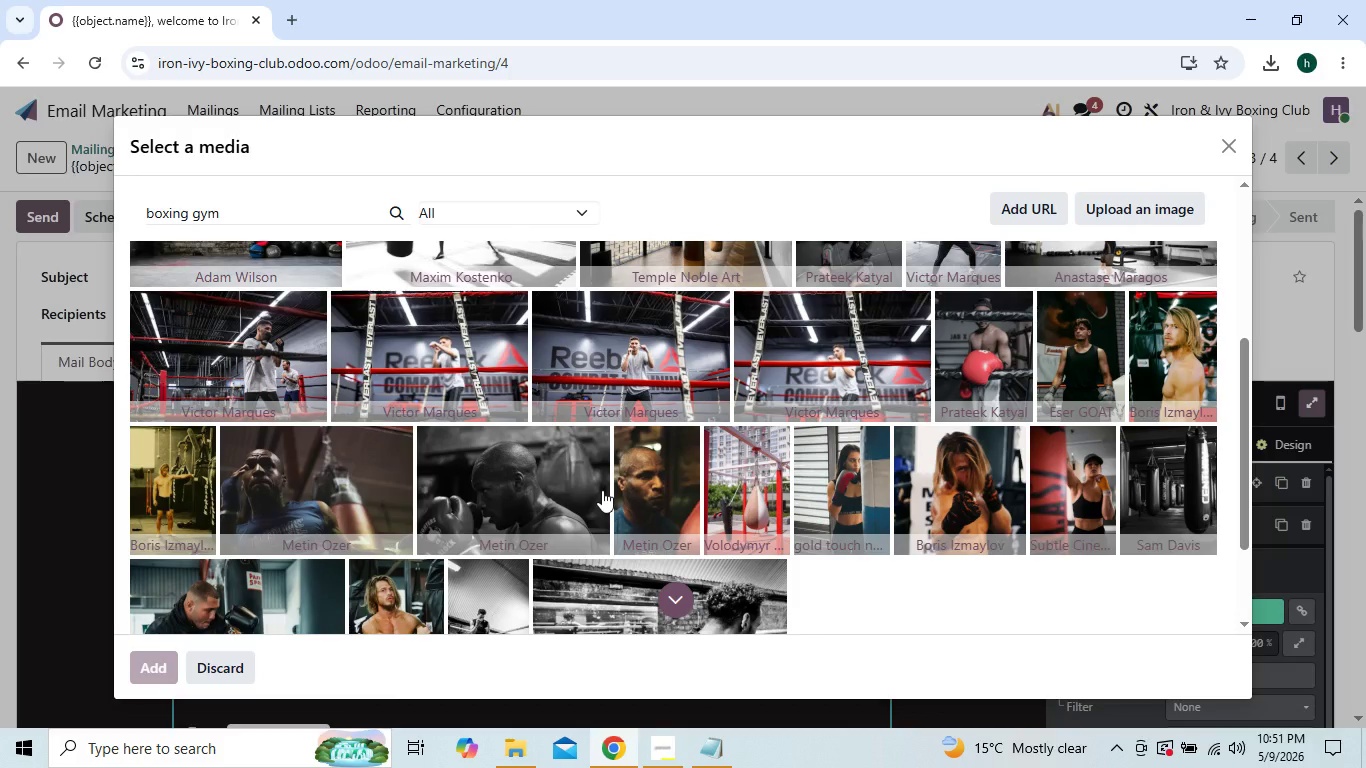 
wait(21.58)
 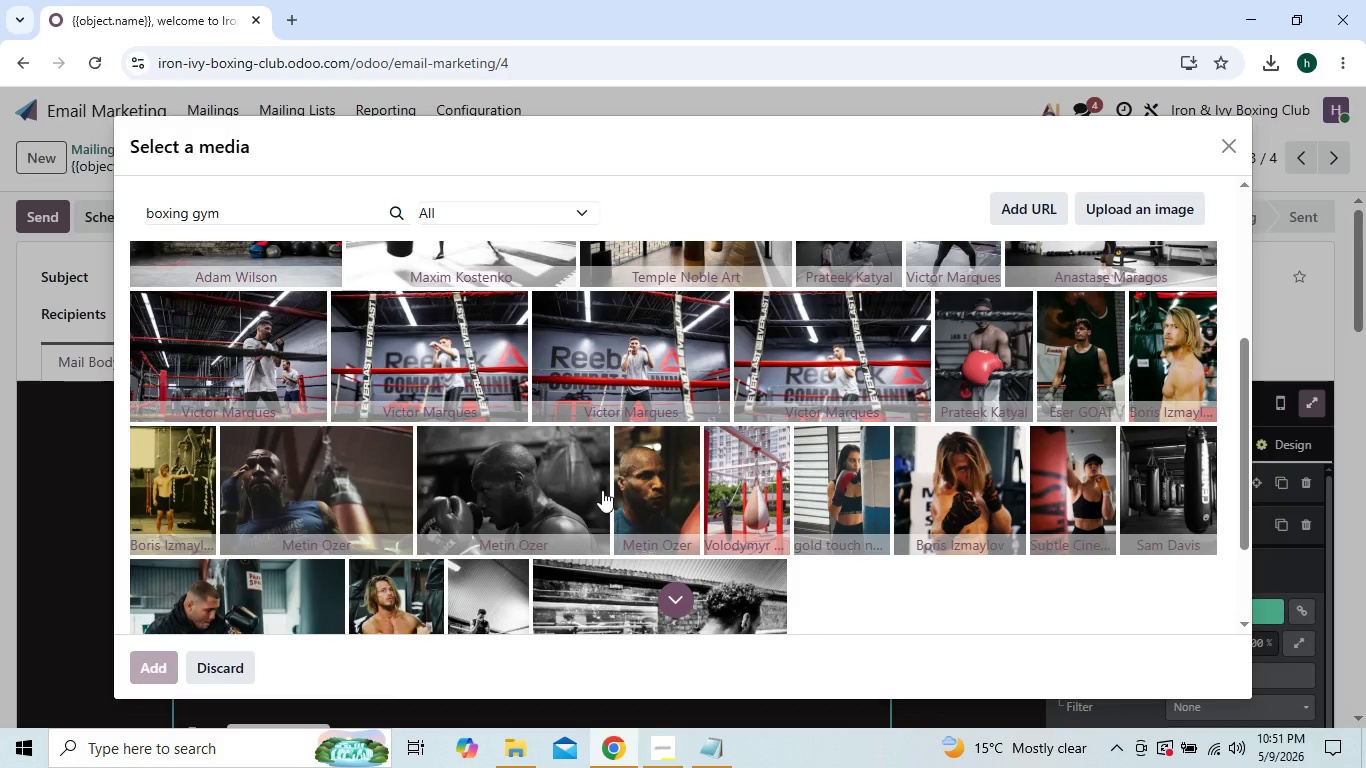 
left_click([665, 602])
 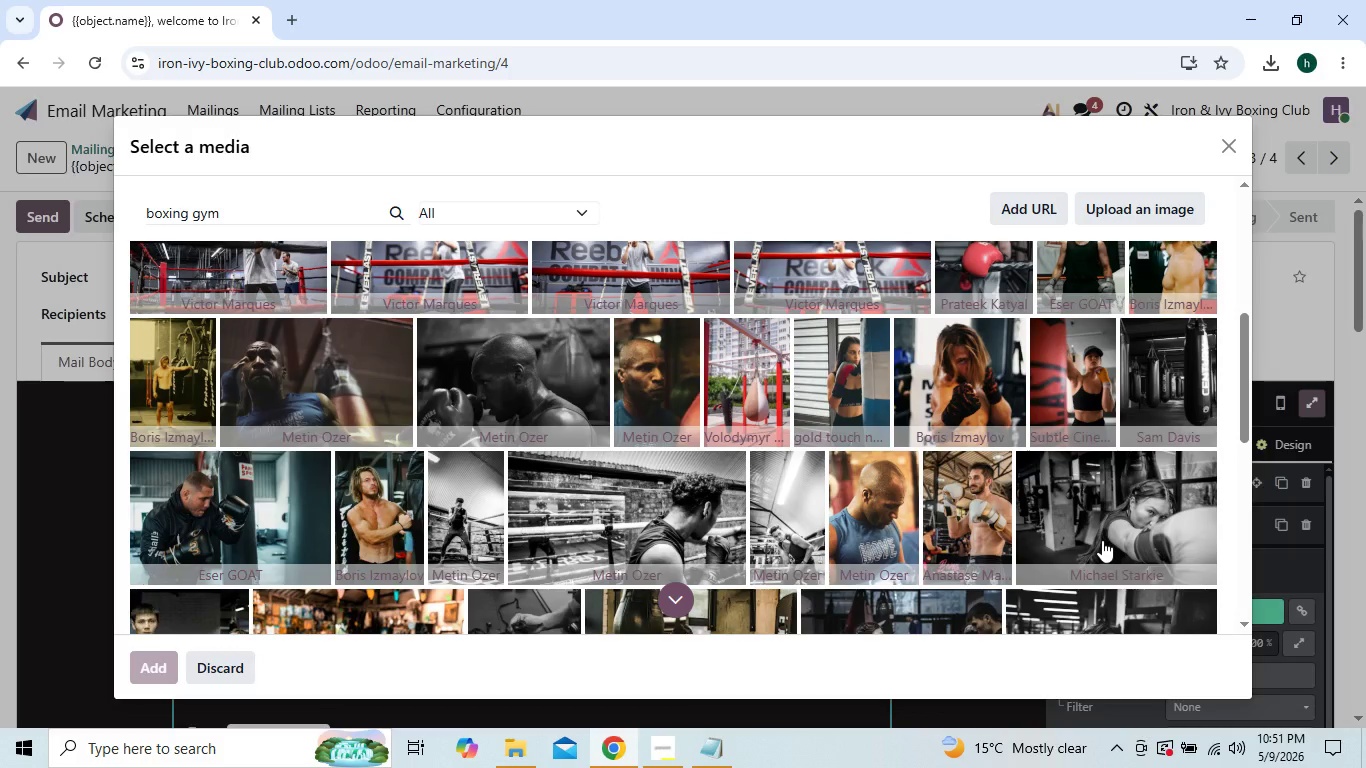 
wait(19.19)
 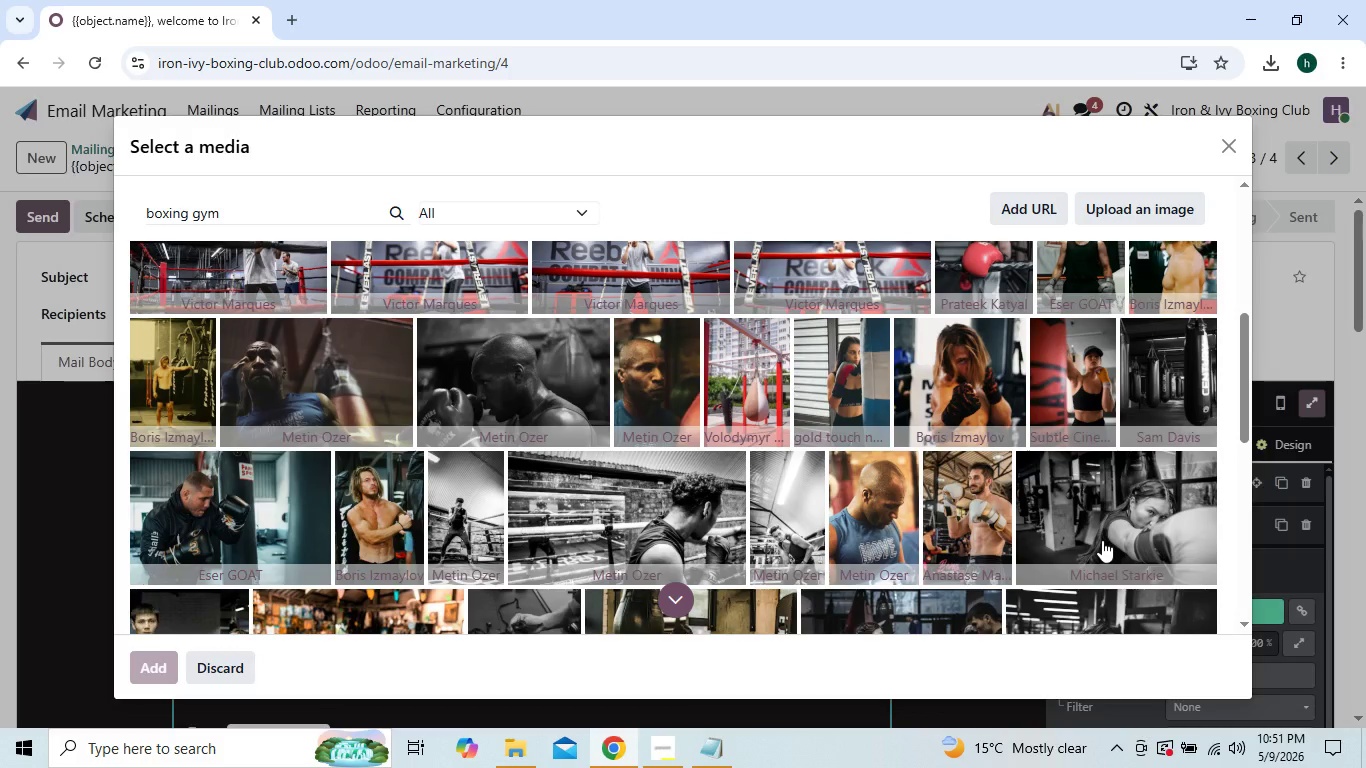 
left_click([1127, 391])
 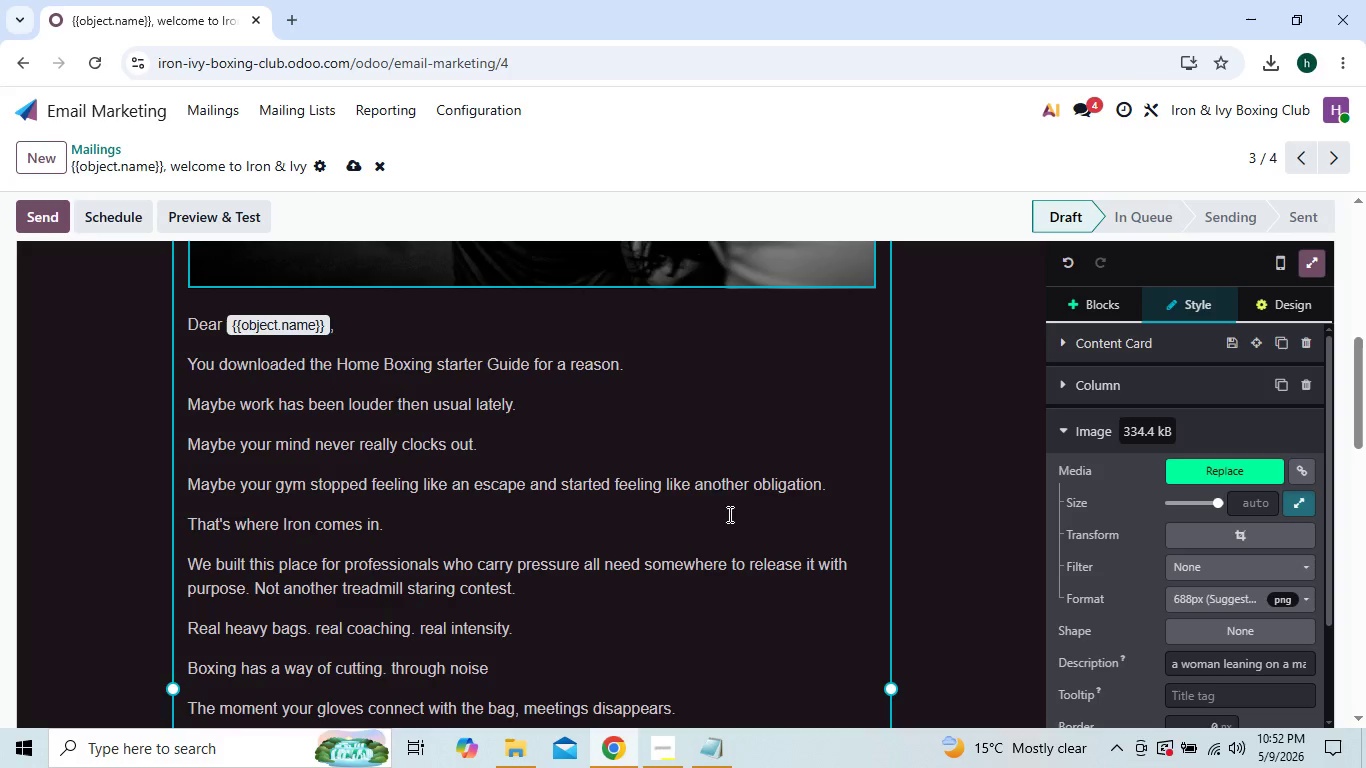 
wait(24.31)
 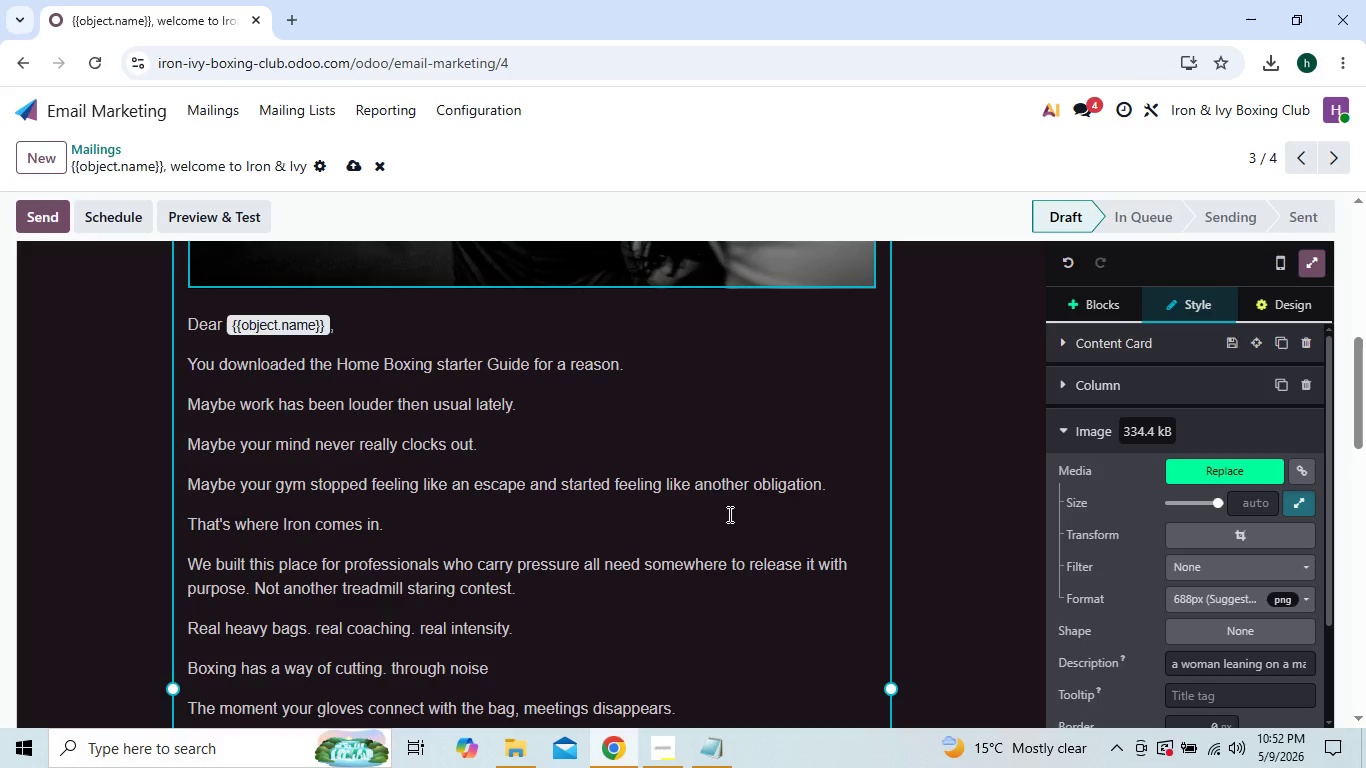 
left_click([188, 443])
 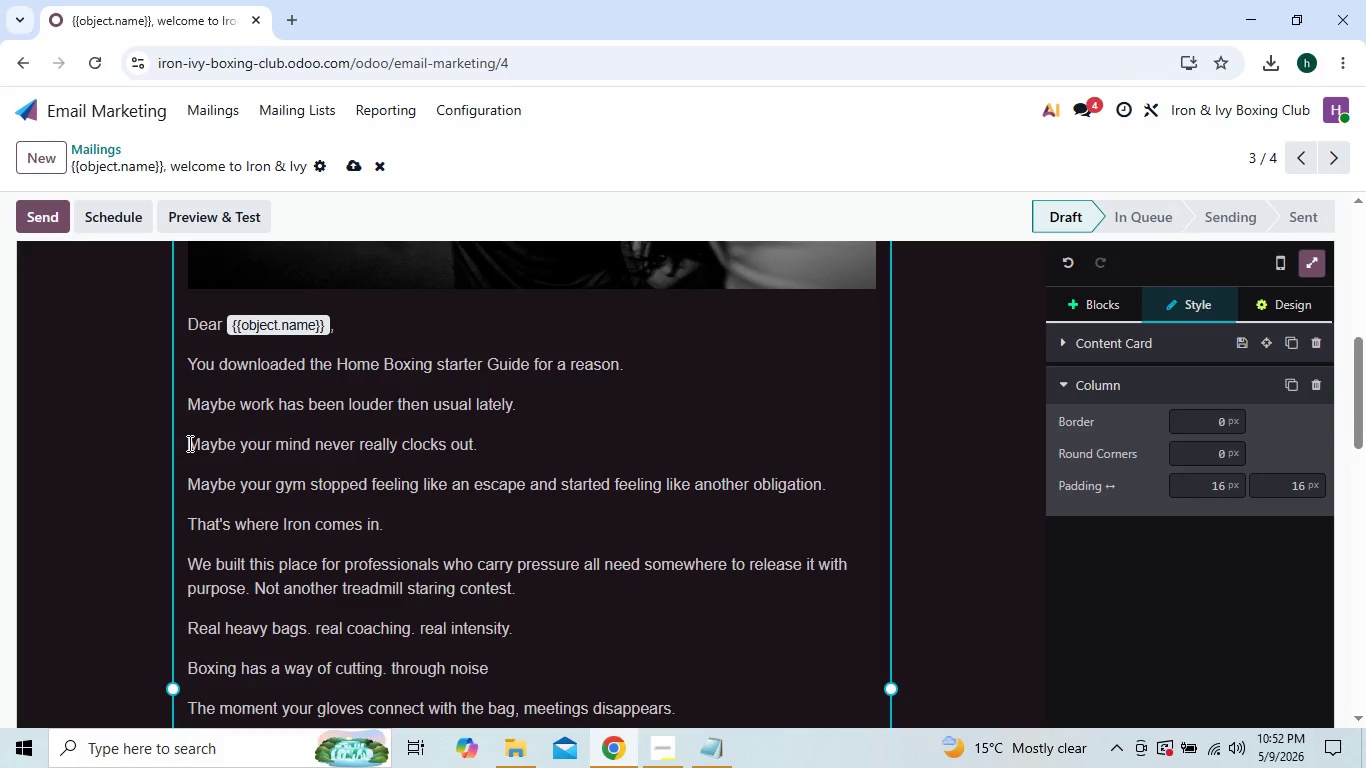 
key(Backspace)
 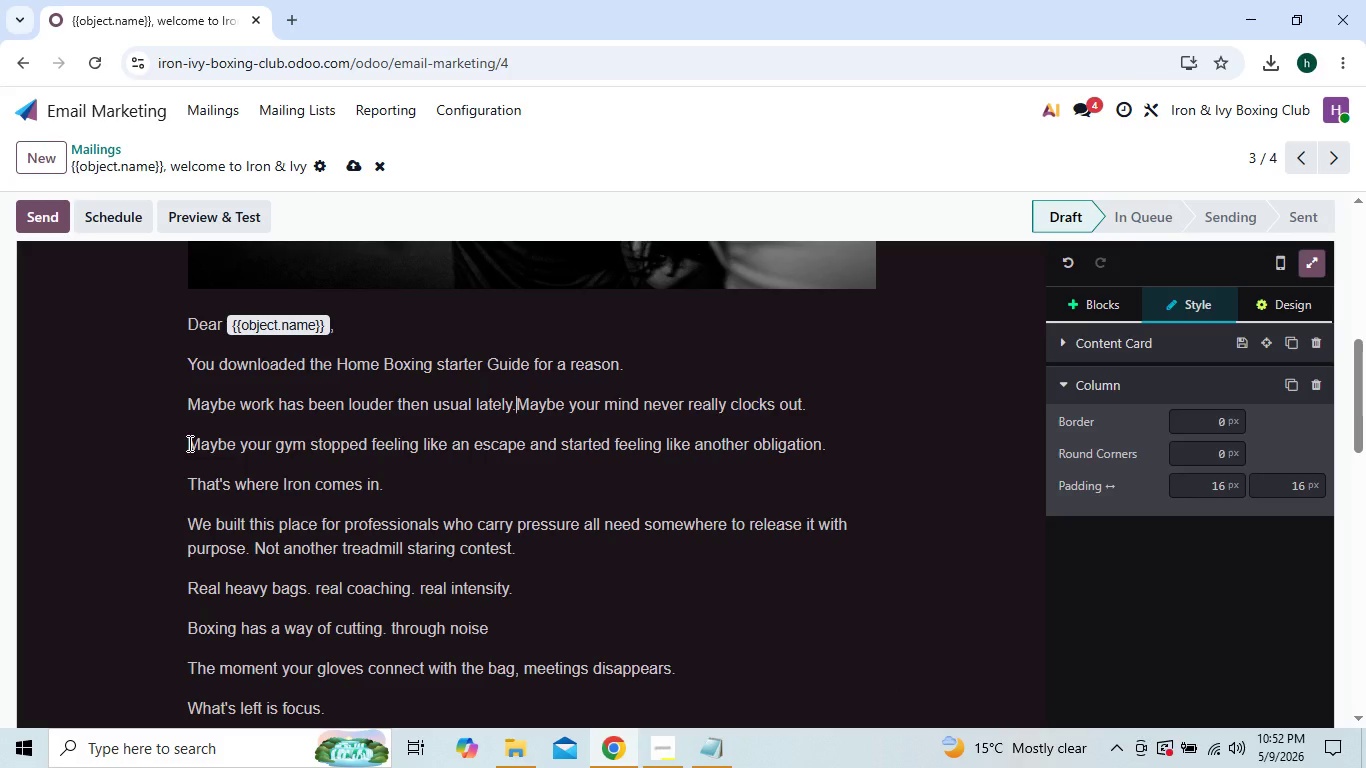 
key(Shift+ShiftRight)
 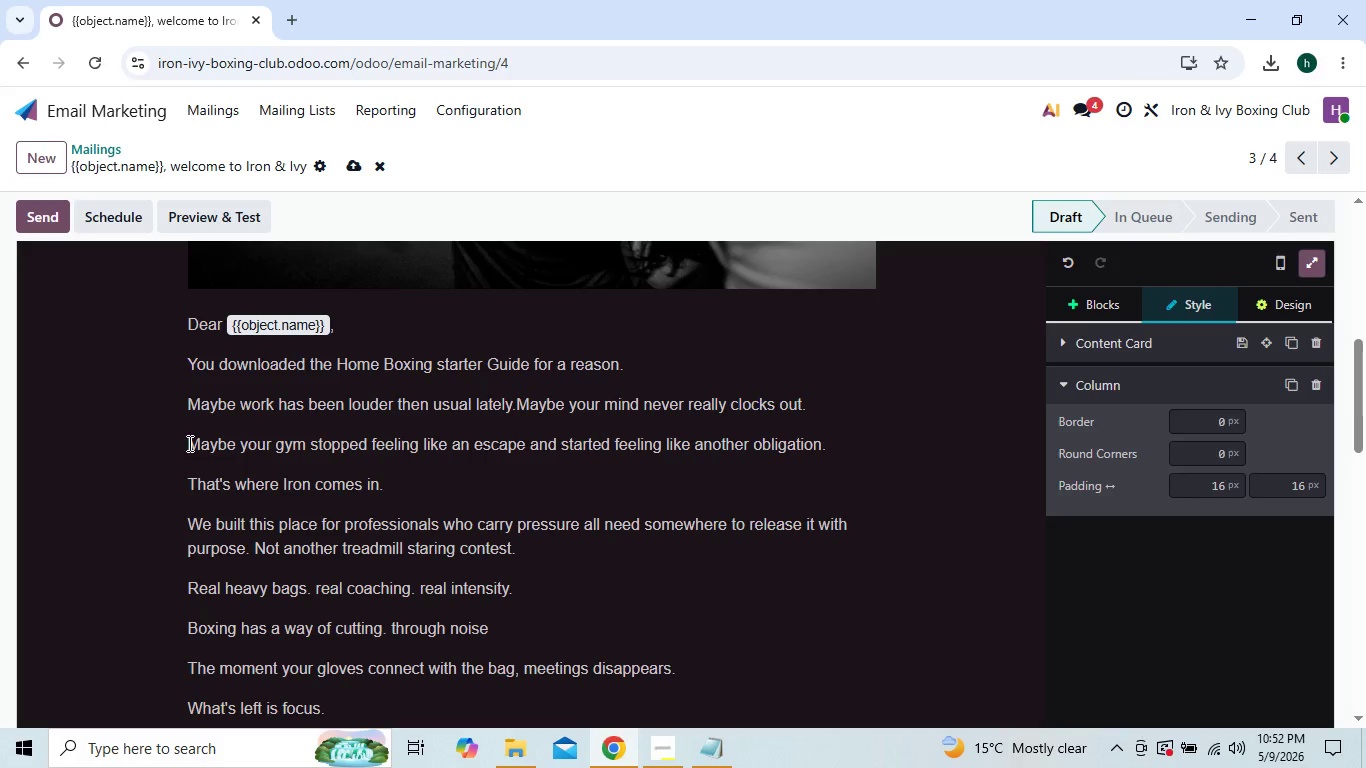 
key(Shift+Enter)
 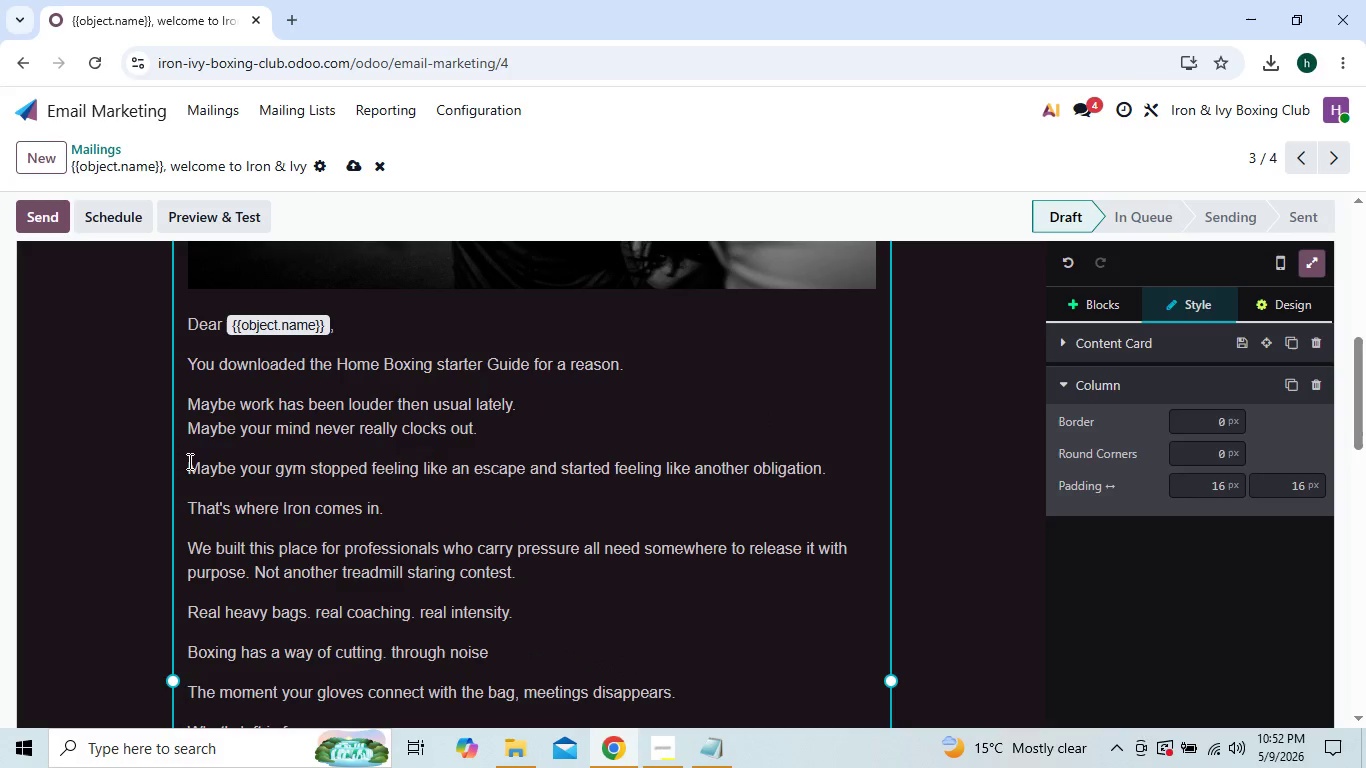 
left_click([188, 470])
 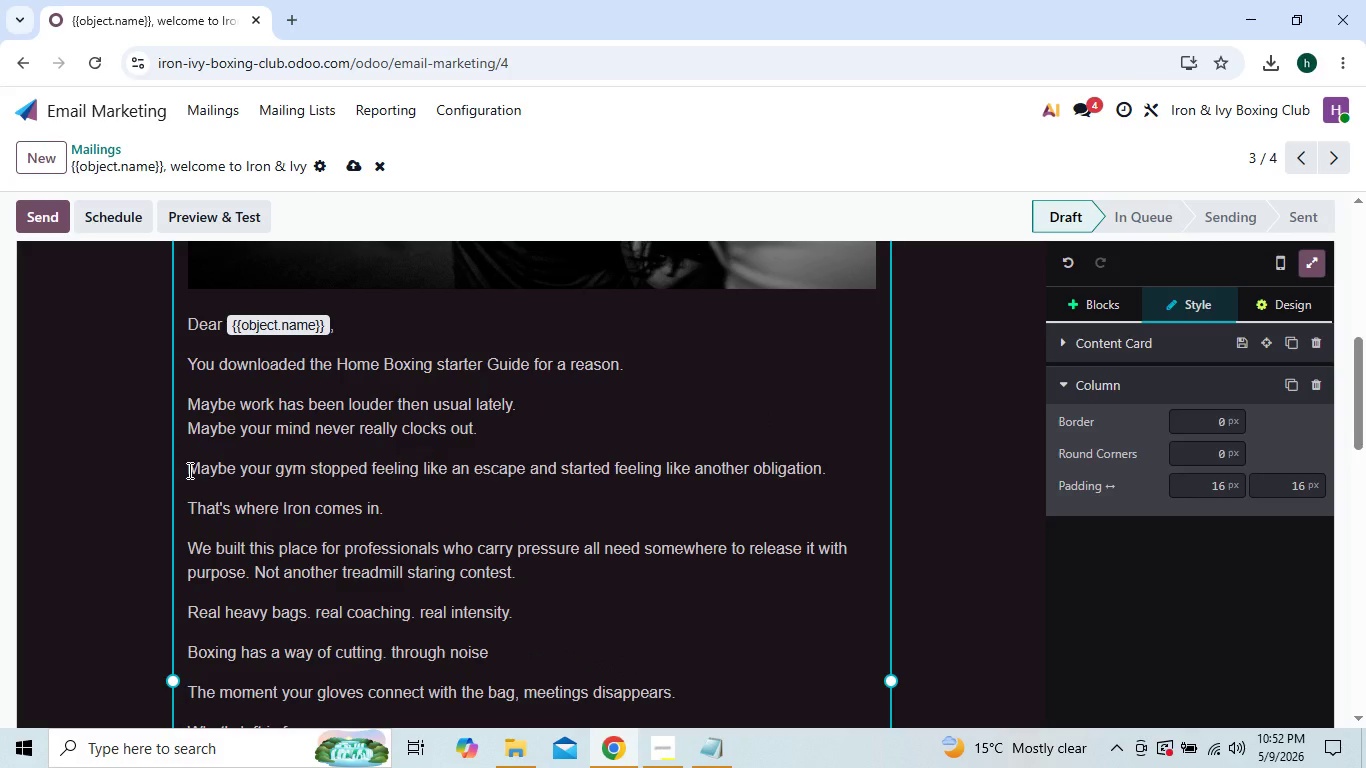 
key(Backspace)
 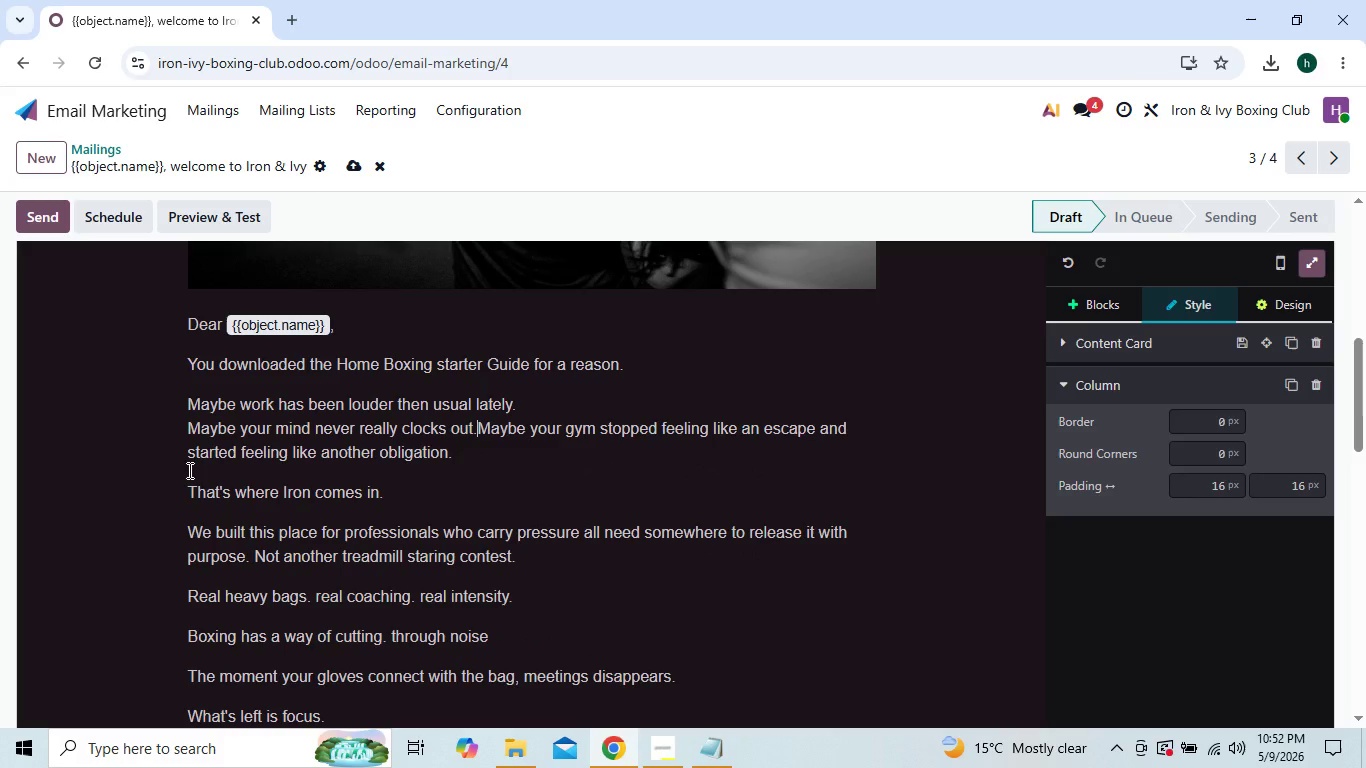 
key(Shift+ShiftRight)
 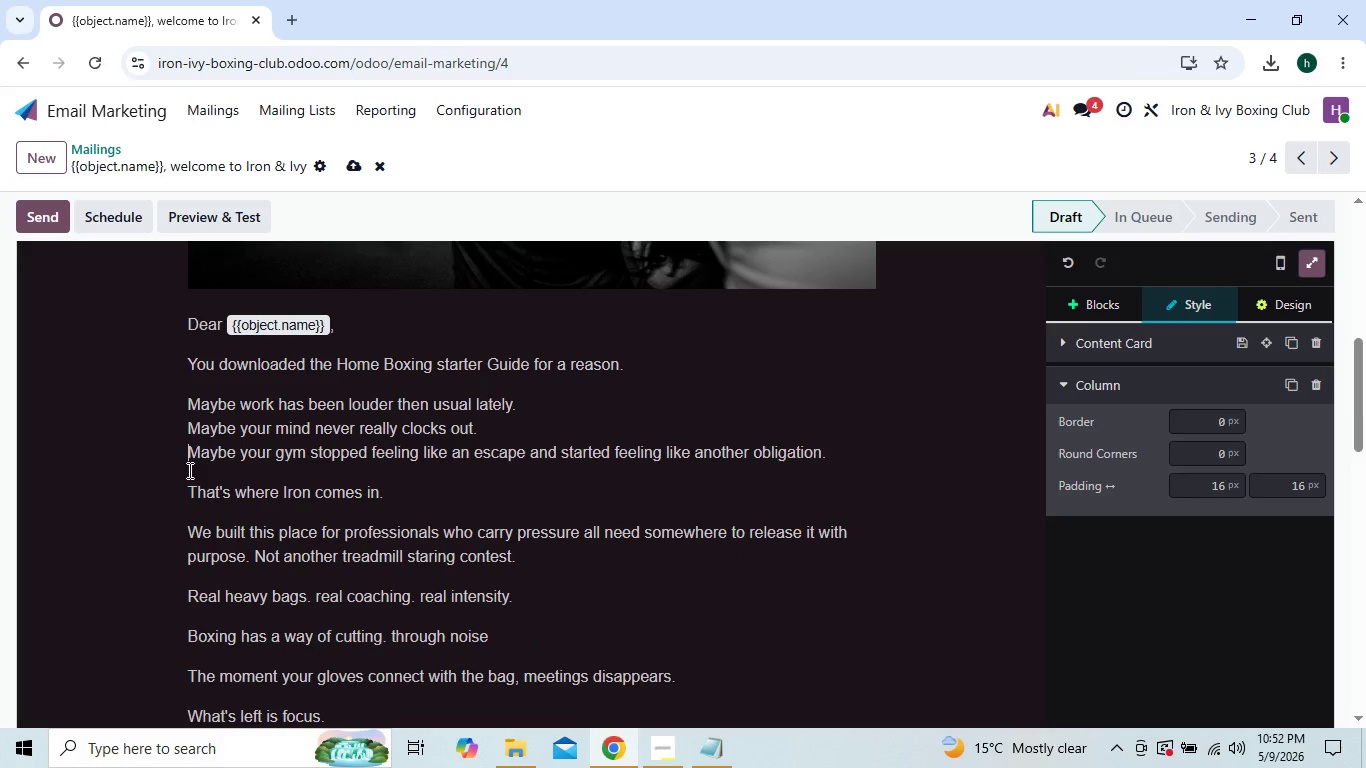 
key(Shift+Enter)
 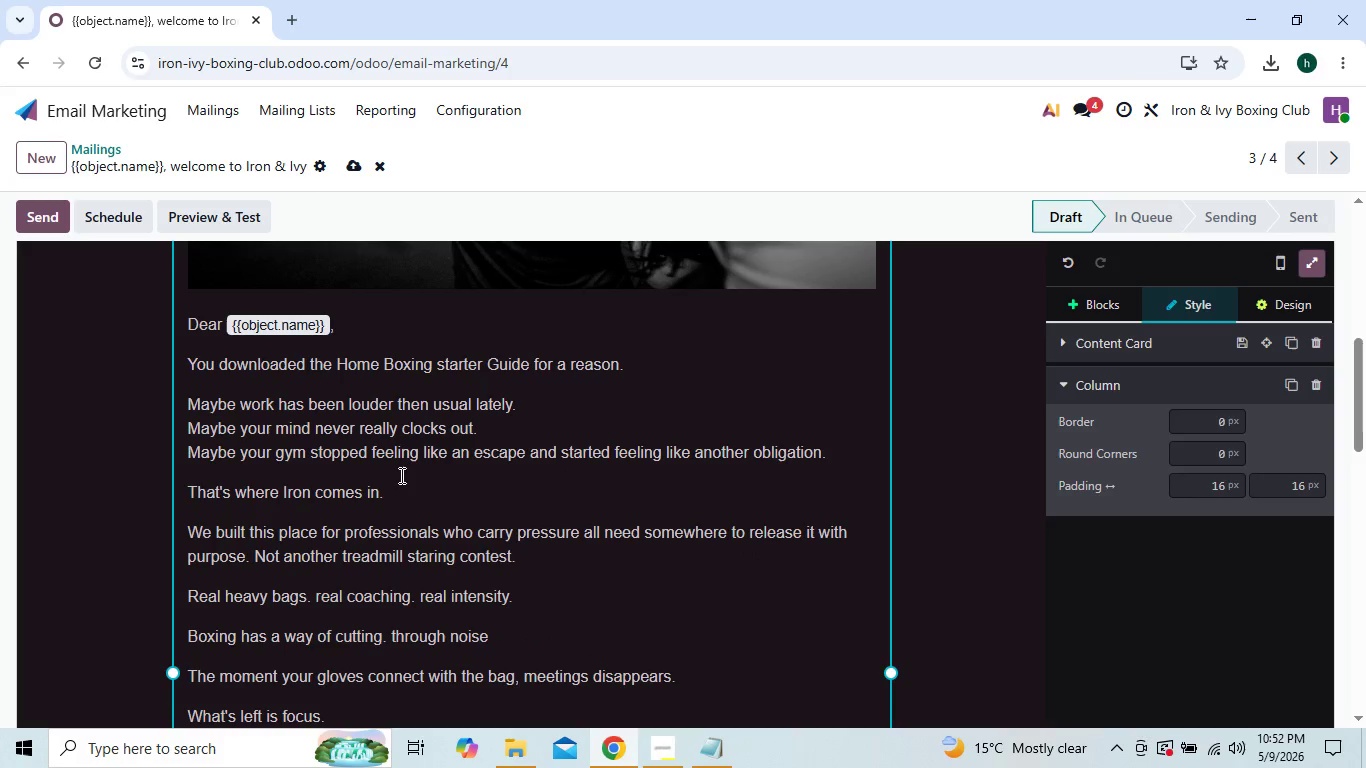 
left_click([587, 407])
 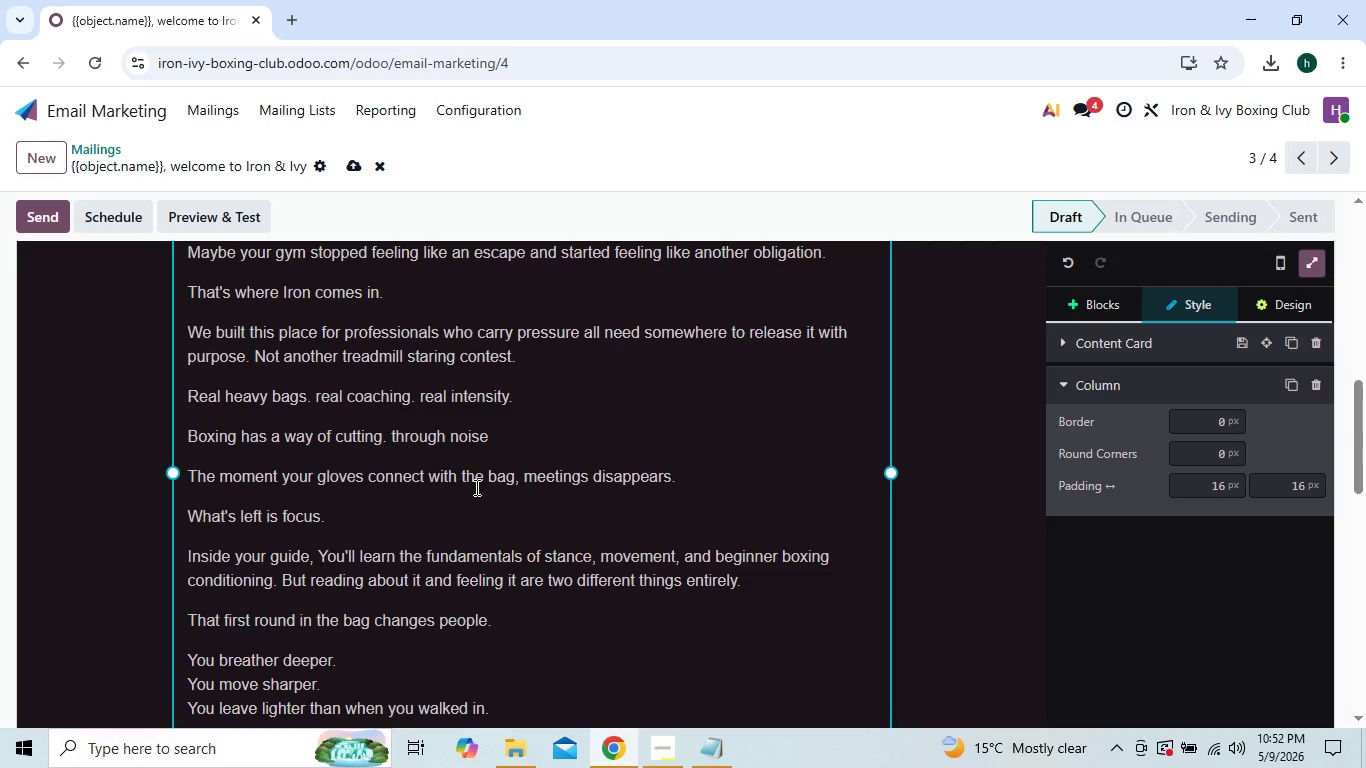 
wait(16.08)
 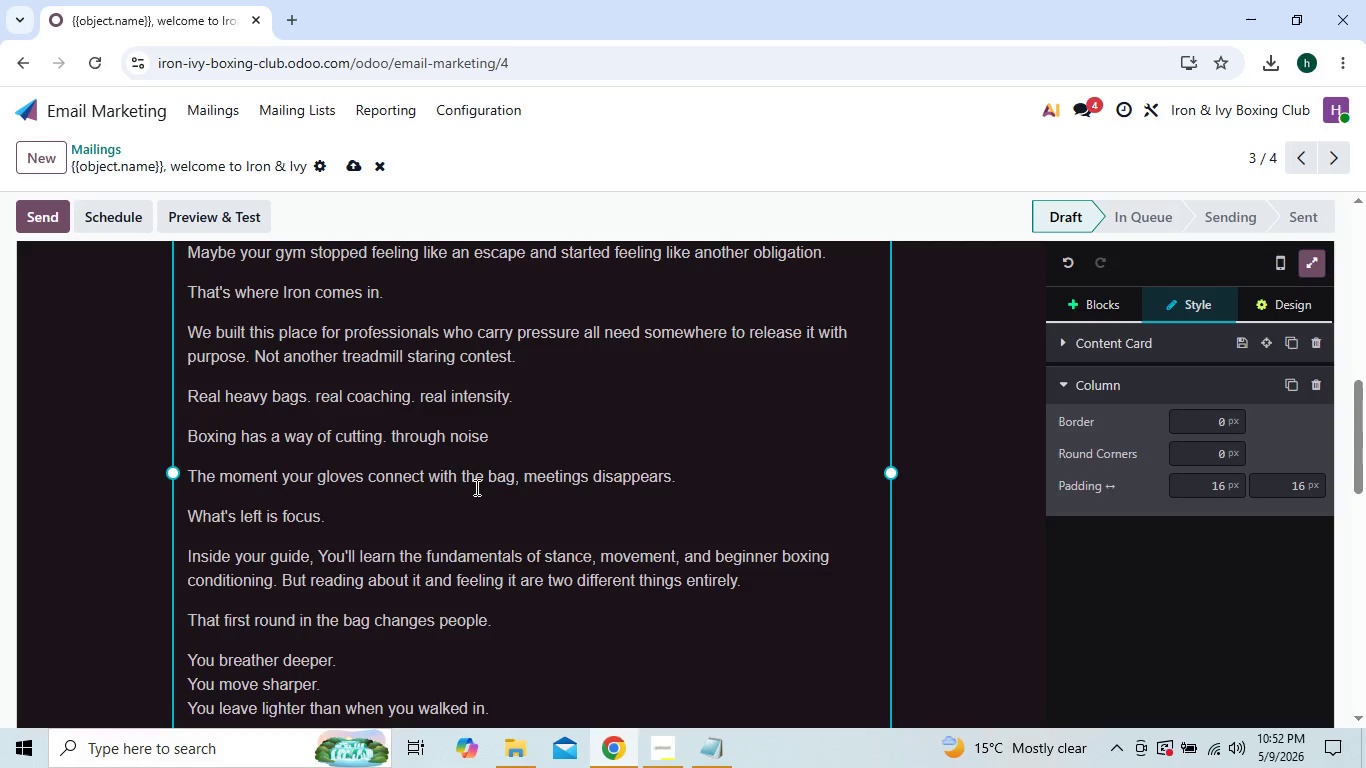 
left_click([856, 446])
 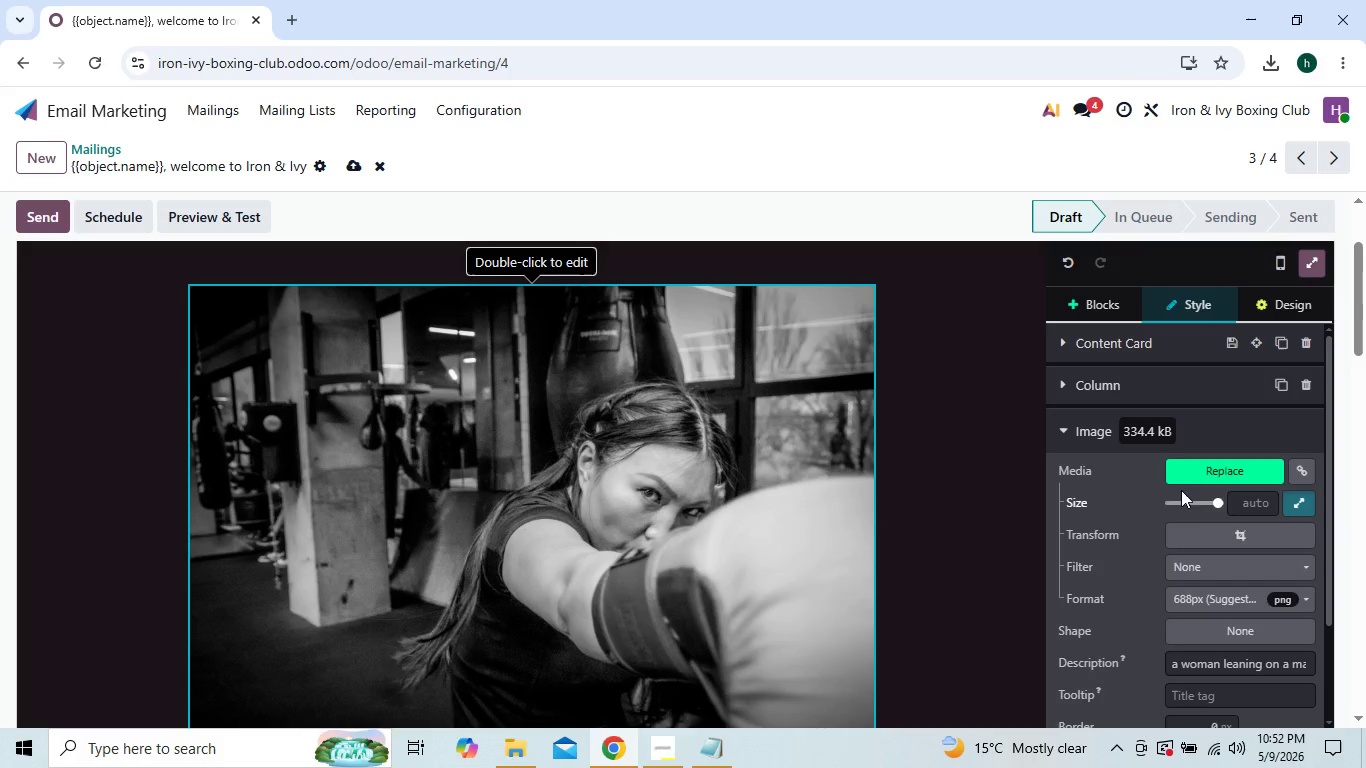 
left_click([1206, 534])
 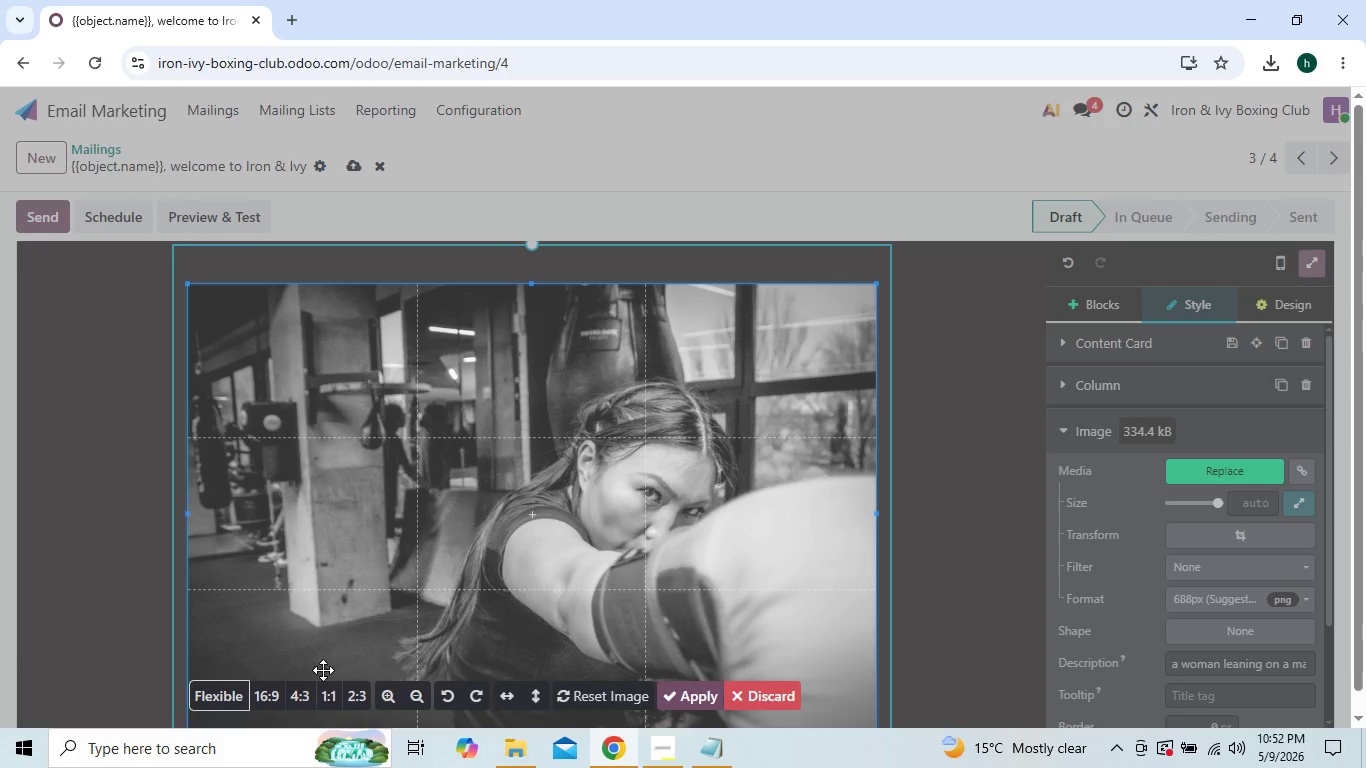 
left_click([264, 695])
 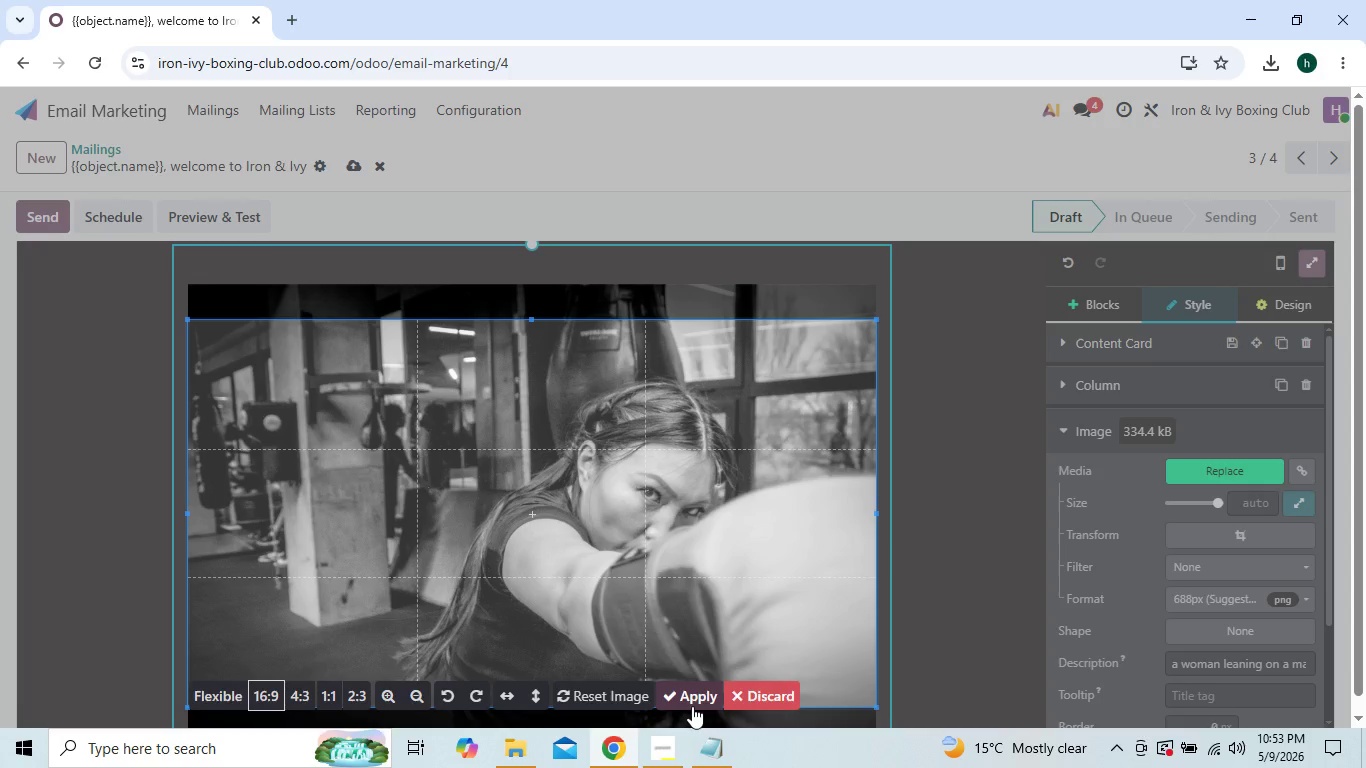 
left_click([693, 700])
 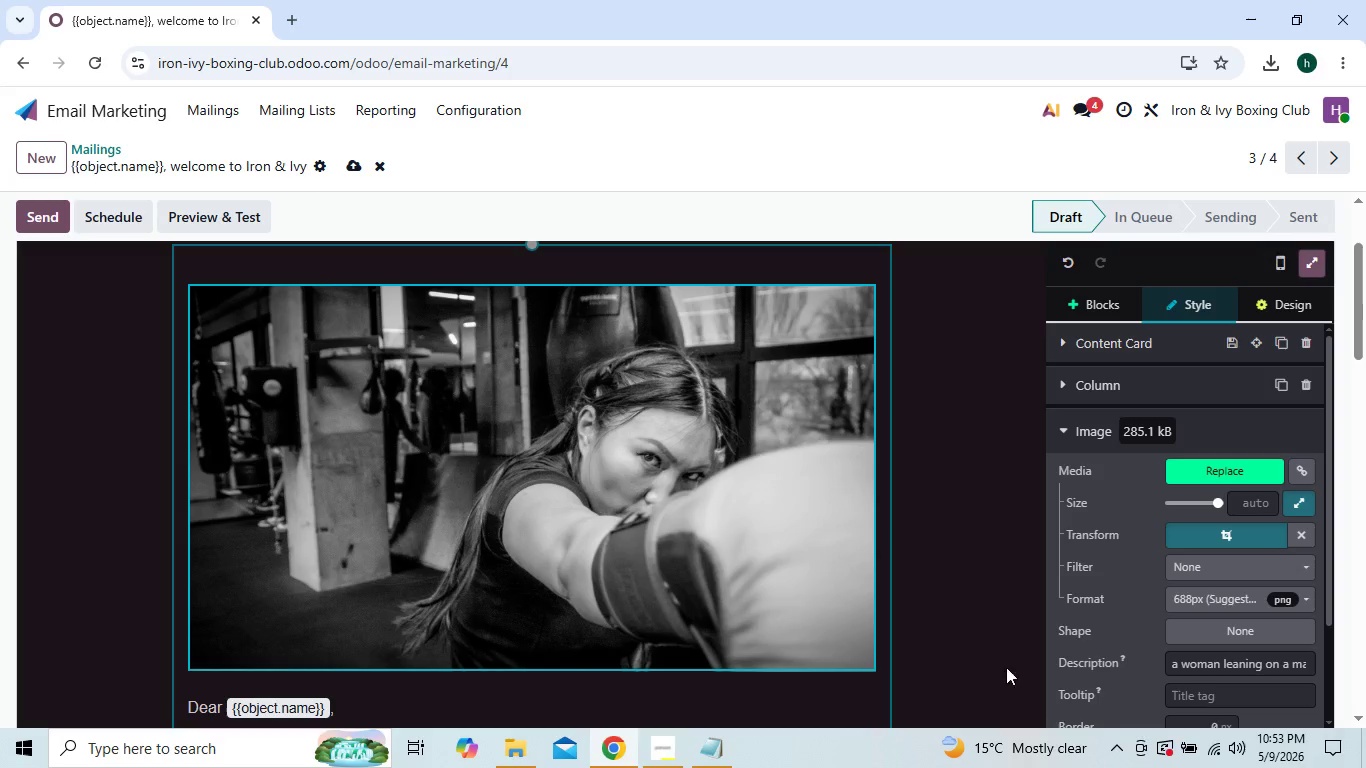 
left_click([1234, 687])
 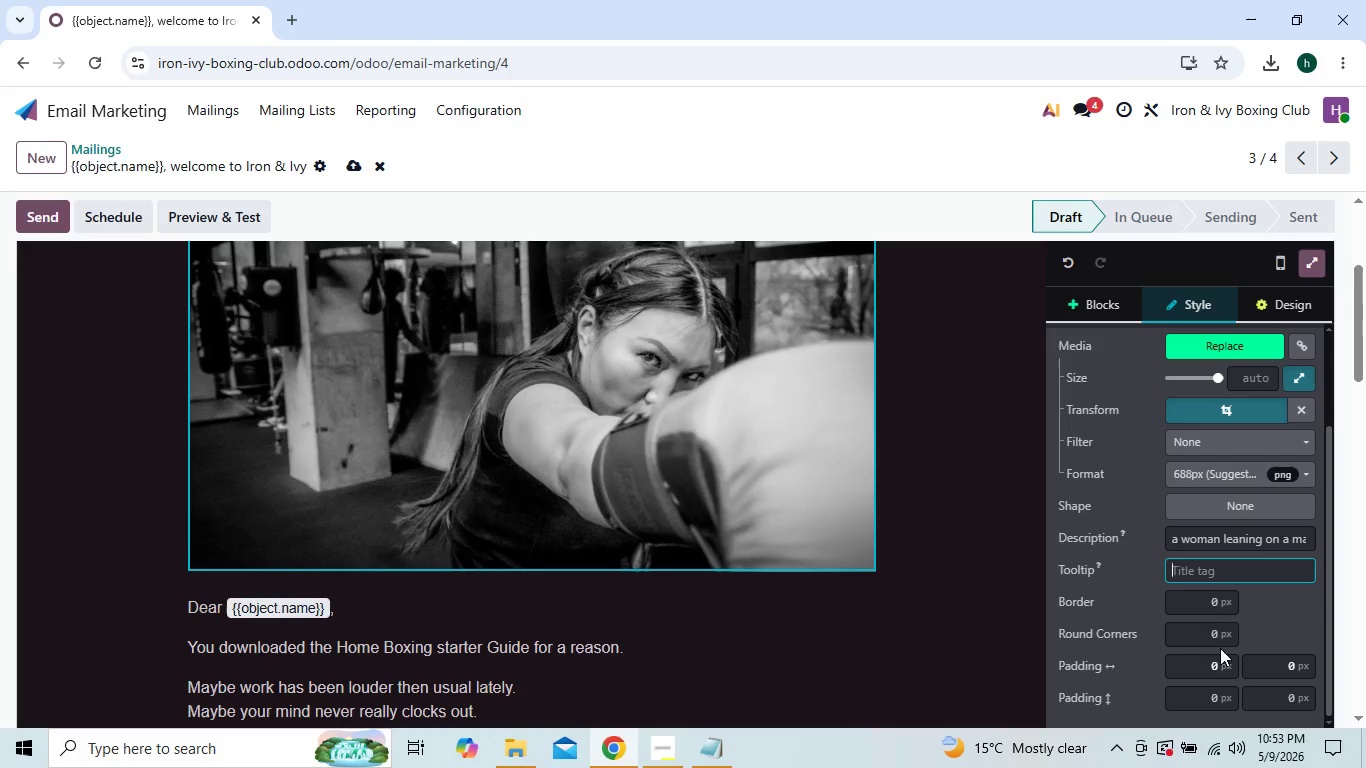 
left_click([1208, 633])
 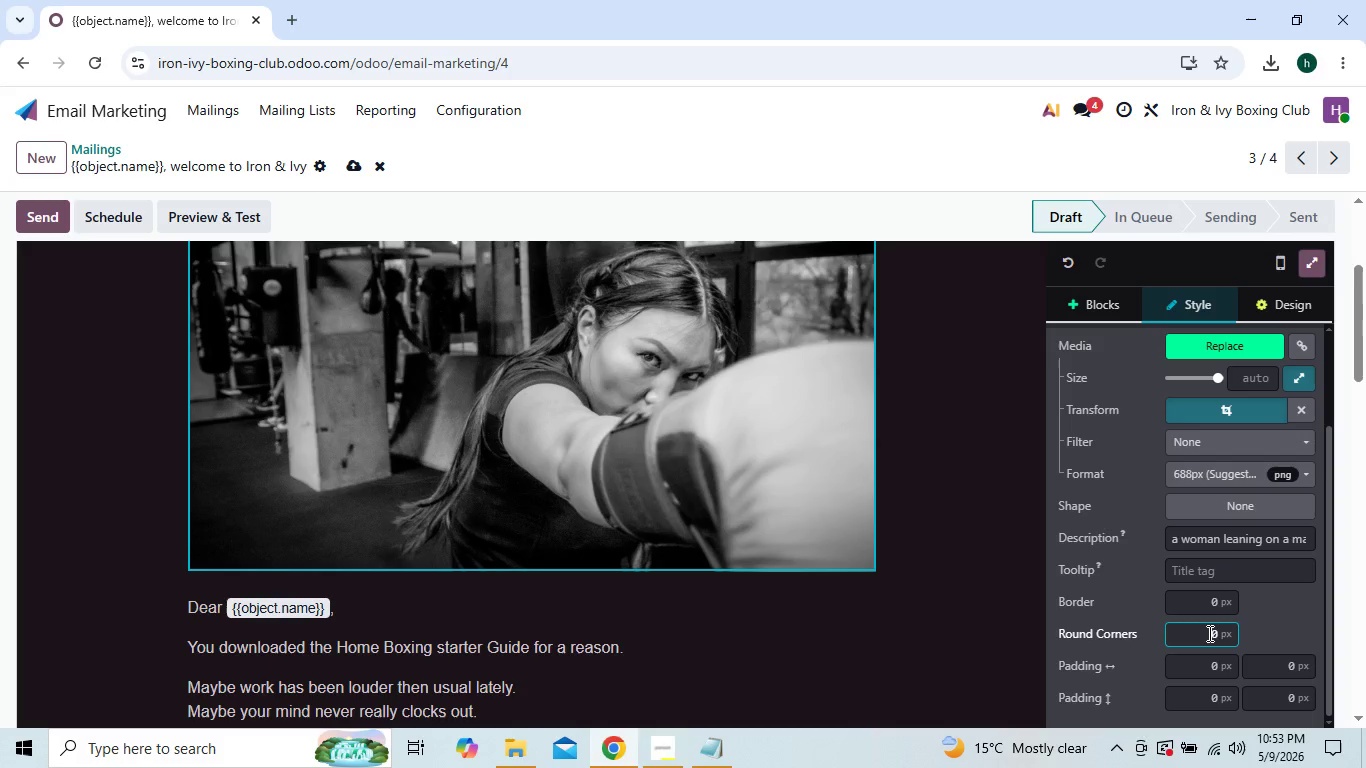 
key(4)
 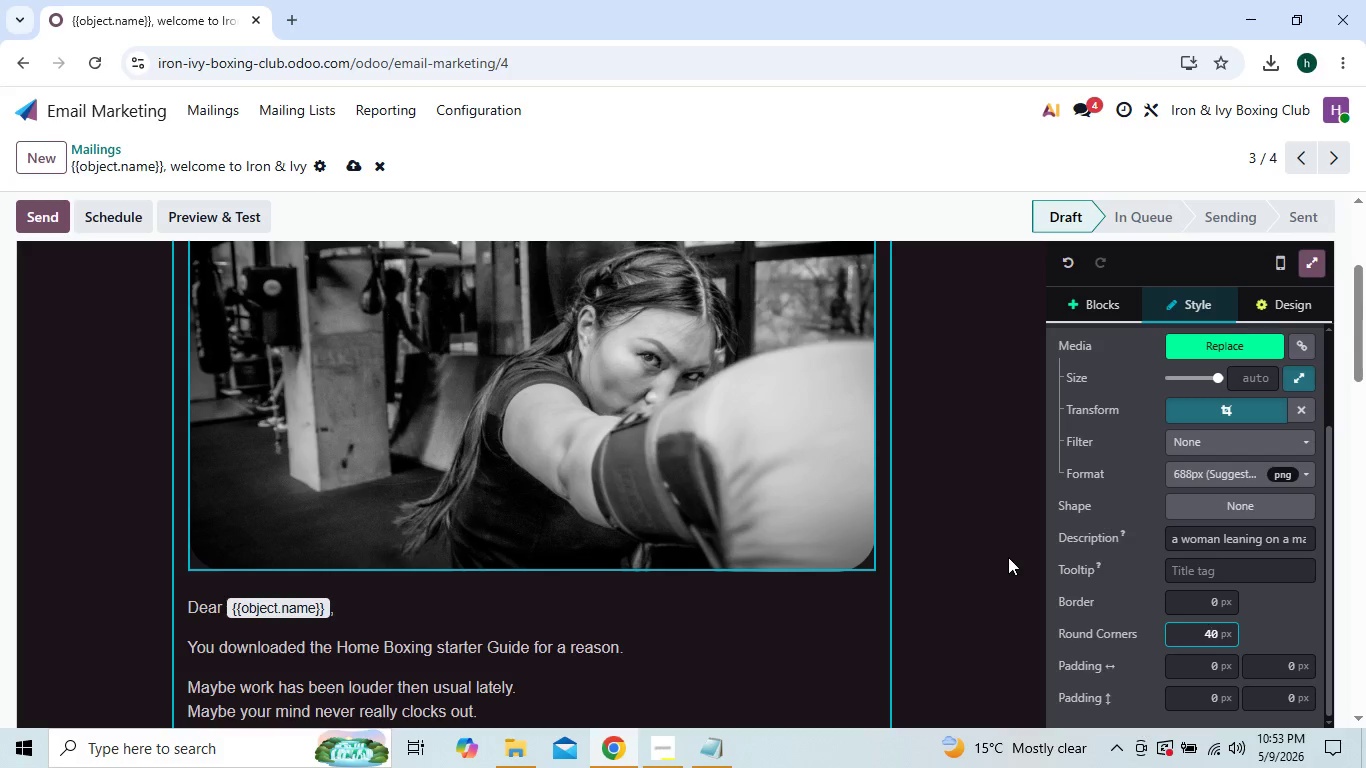 
left_click([998, 544])
 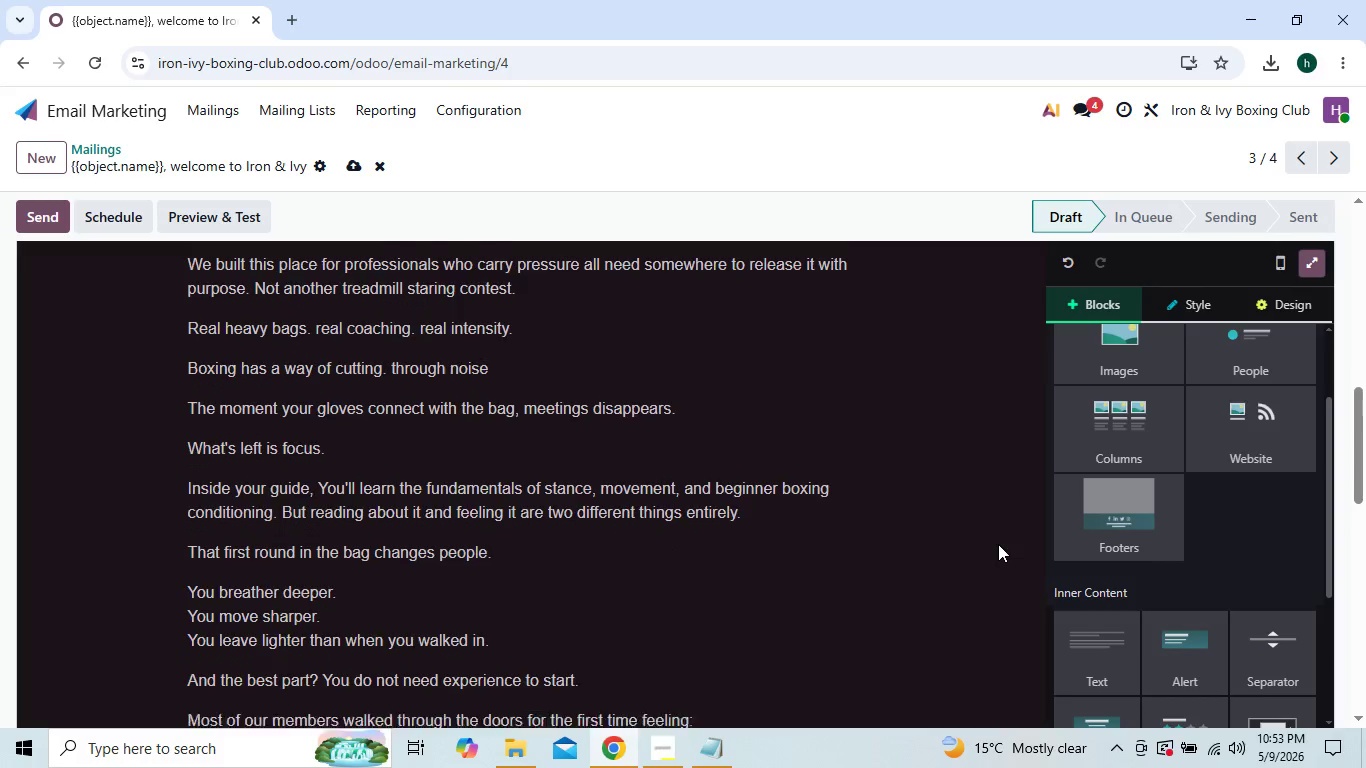 
wait(13.88)
 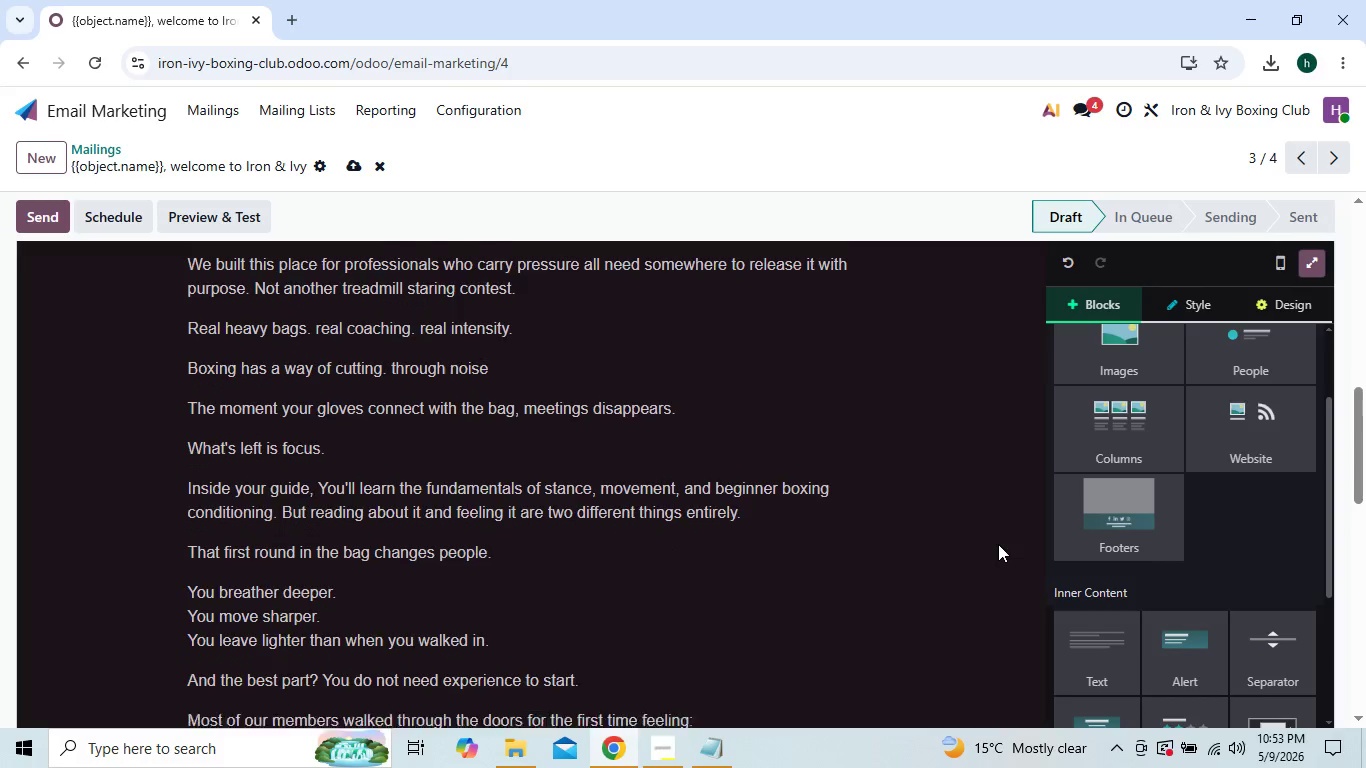 
left_click([221, 114])
 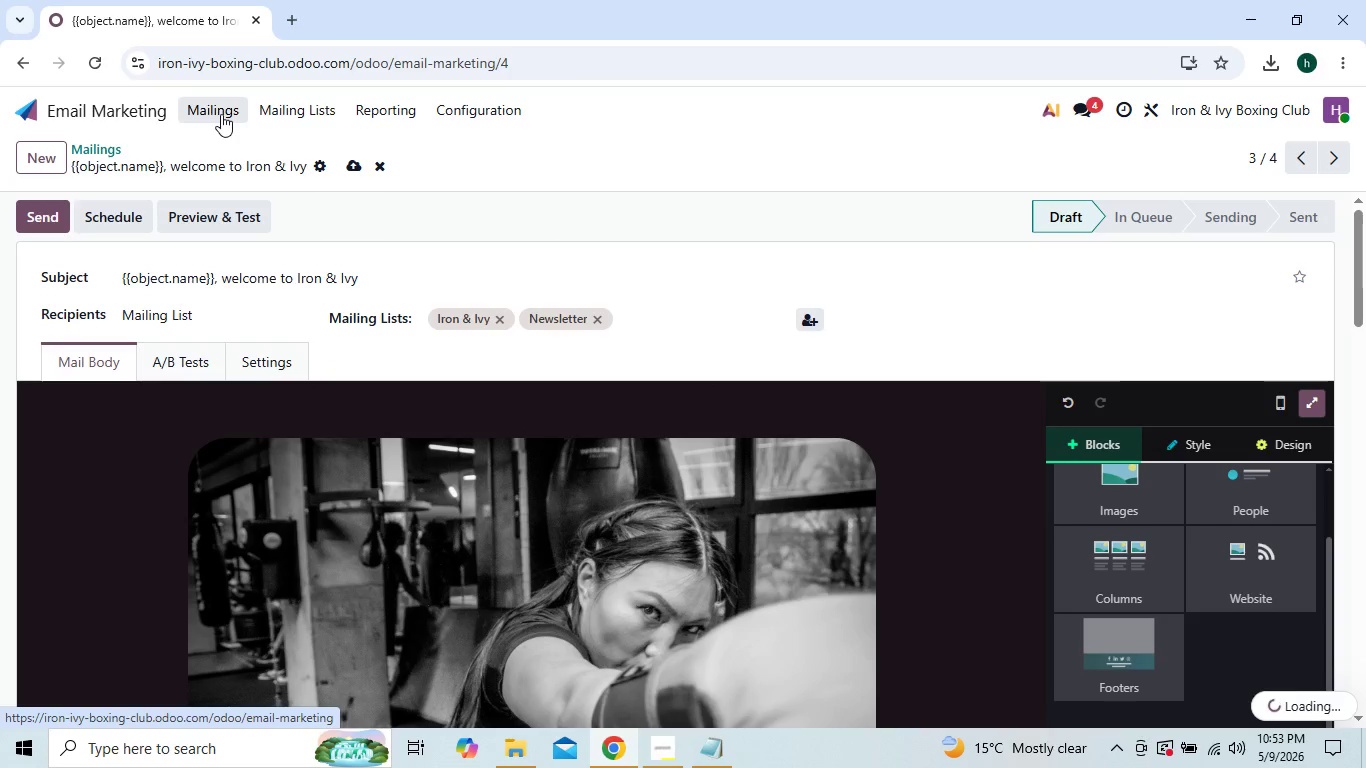 
left_click([221, 114])
 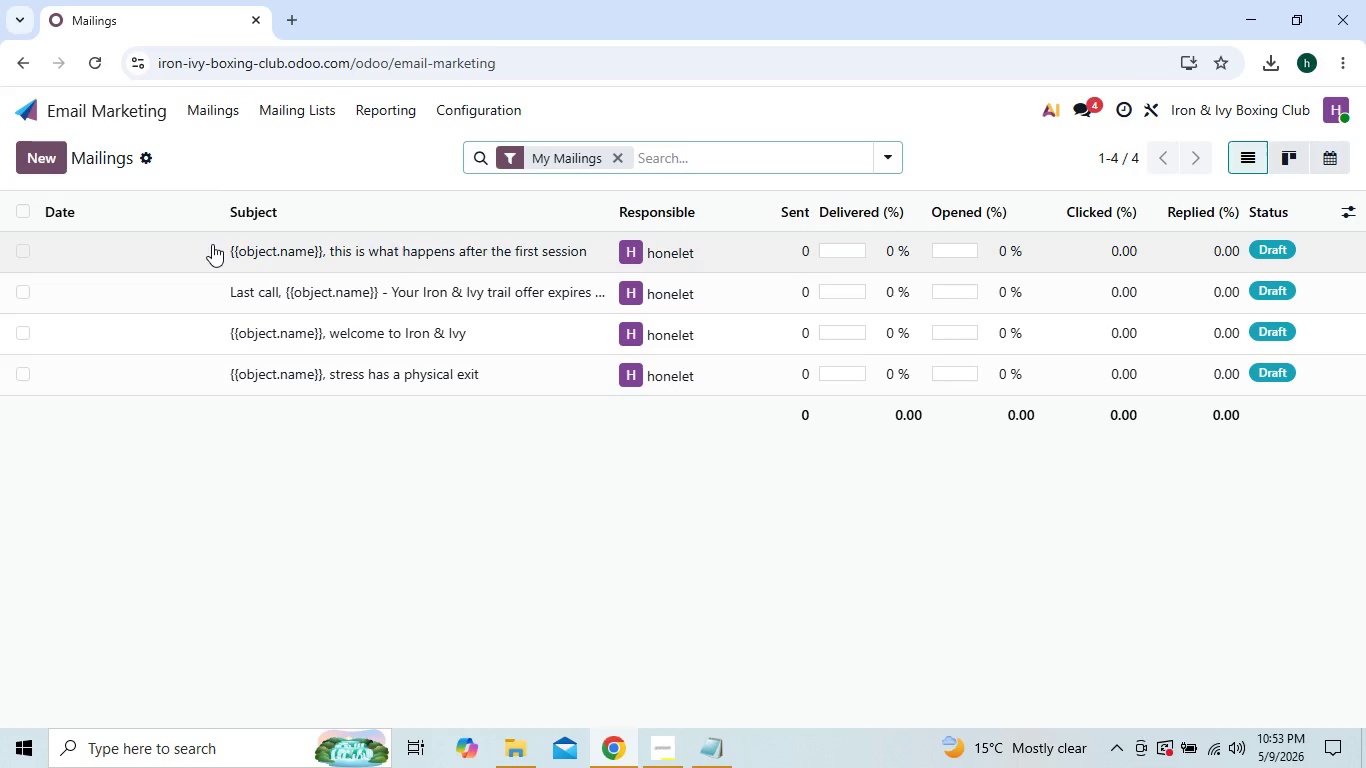 
wait(9.3)
 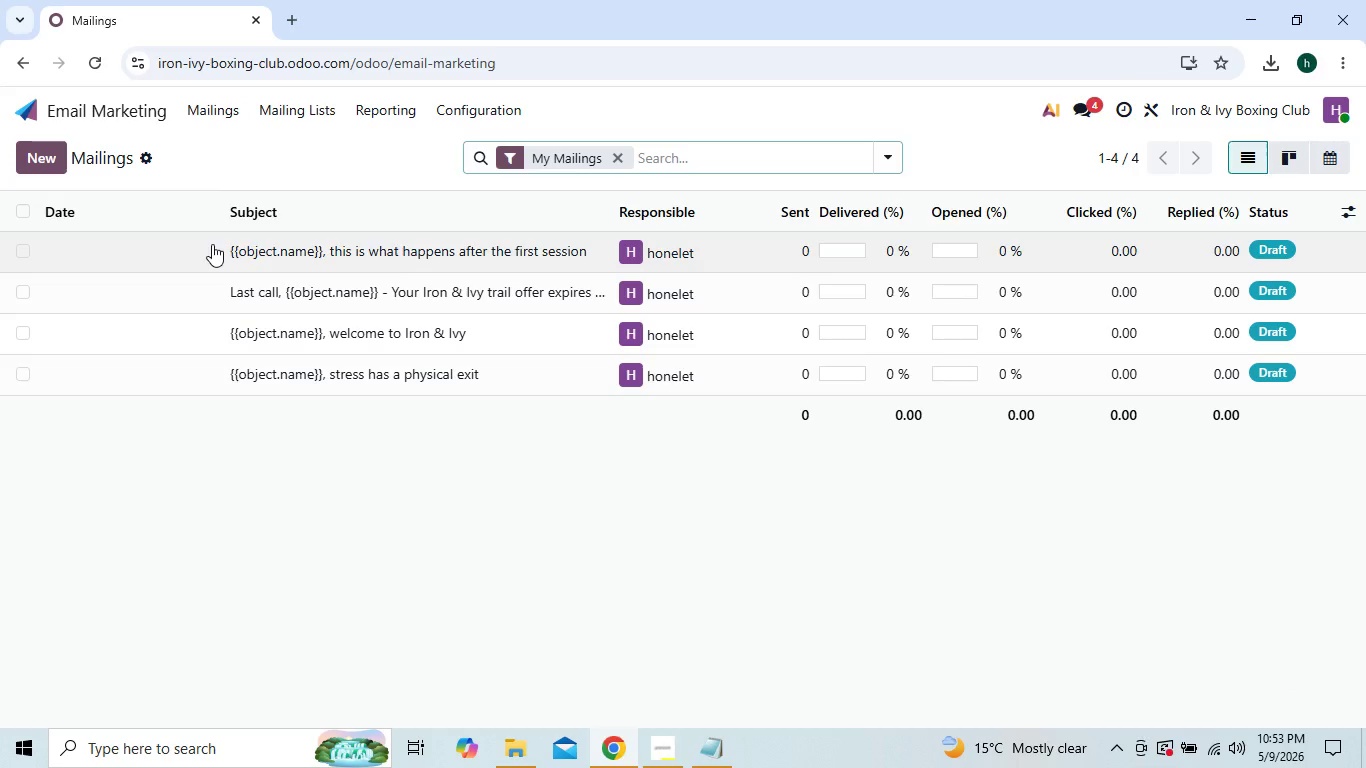 
left_click([386, 375])
 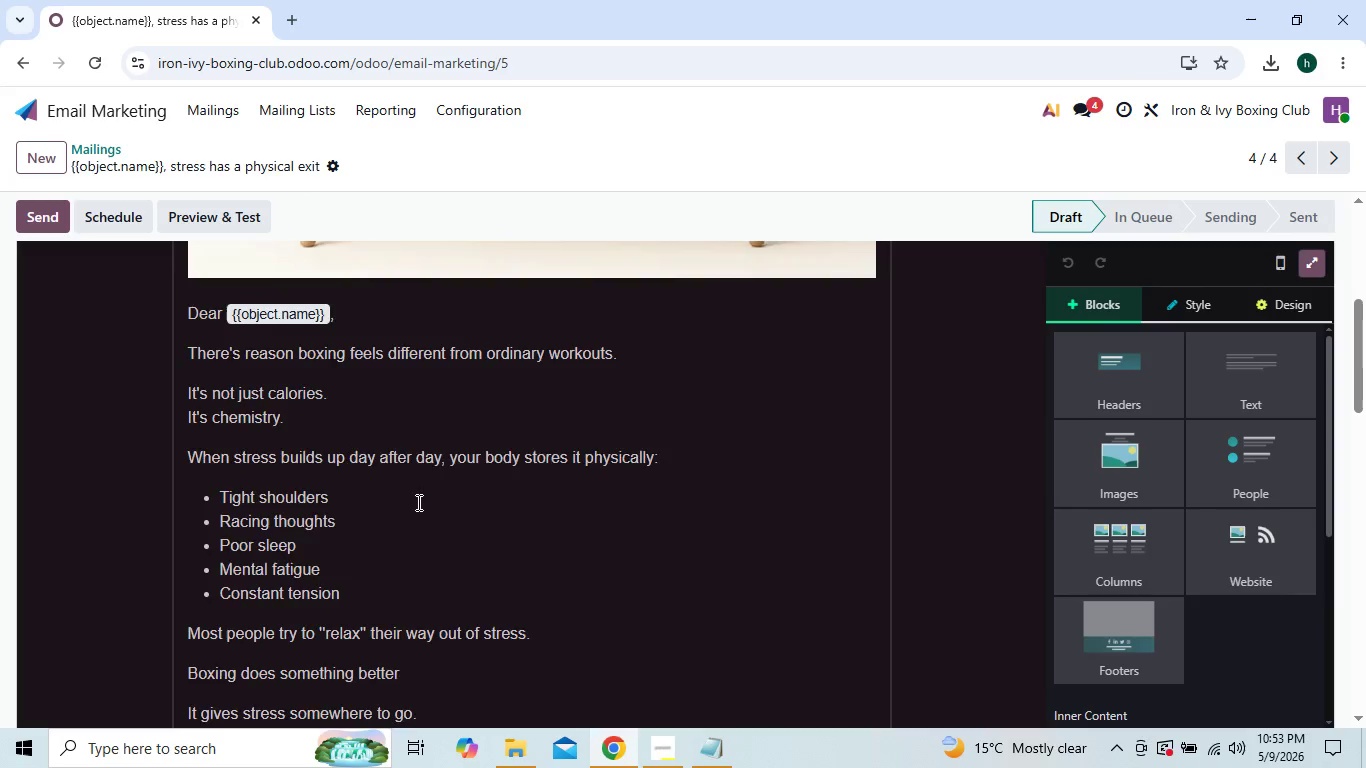 
wait(9.3)
 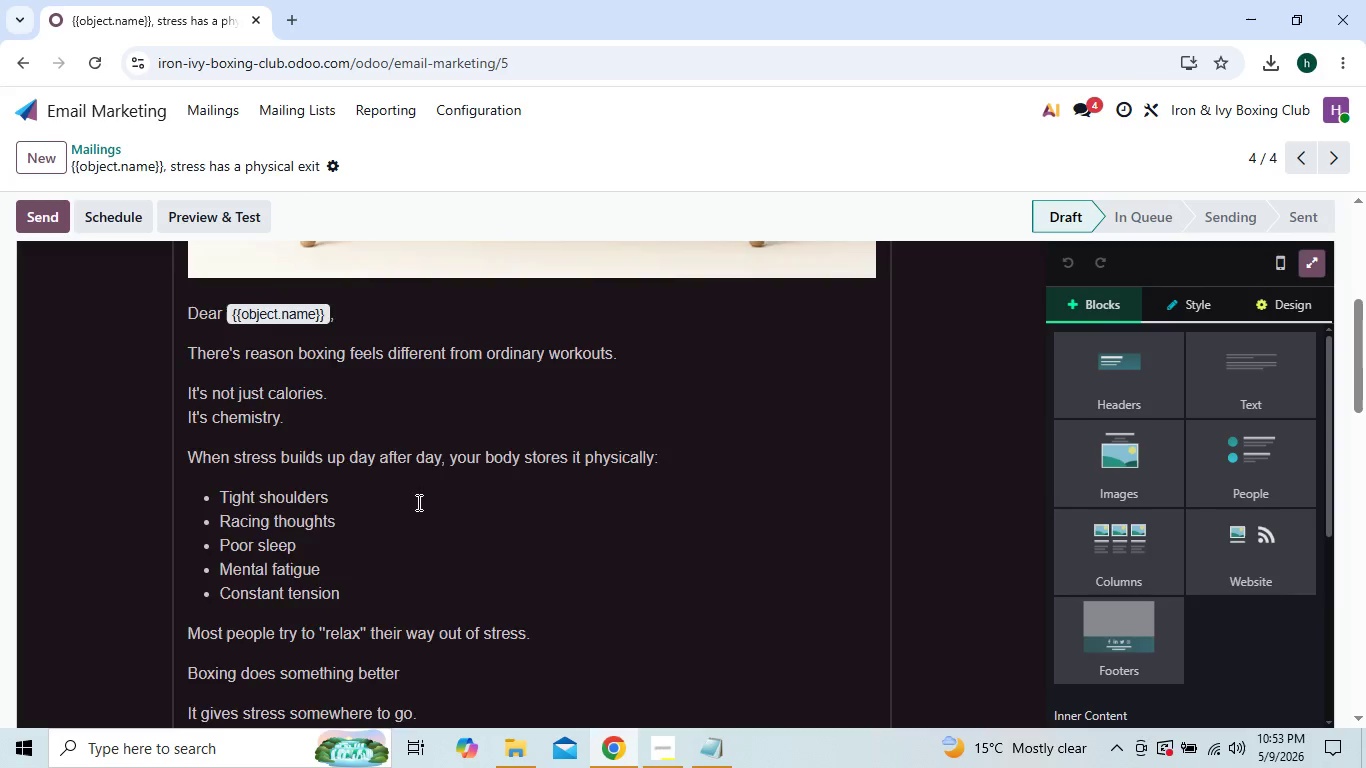 
left_click([193, 383])
 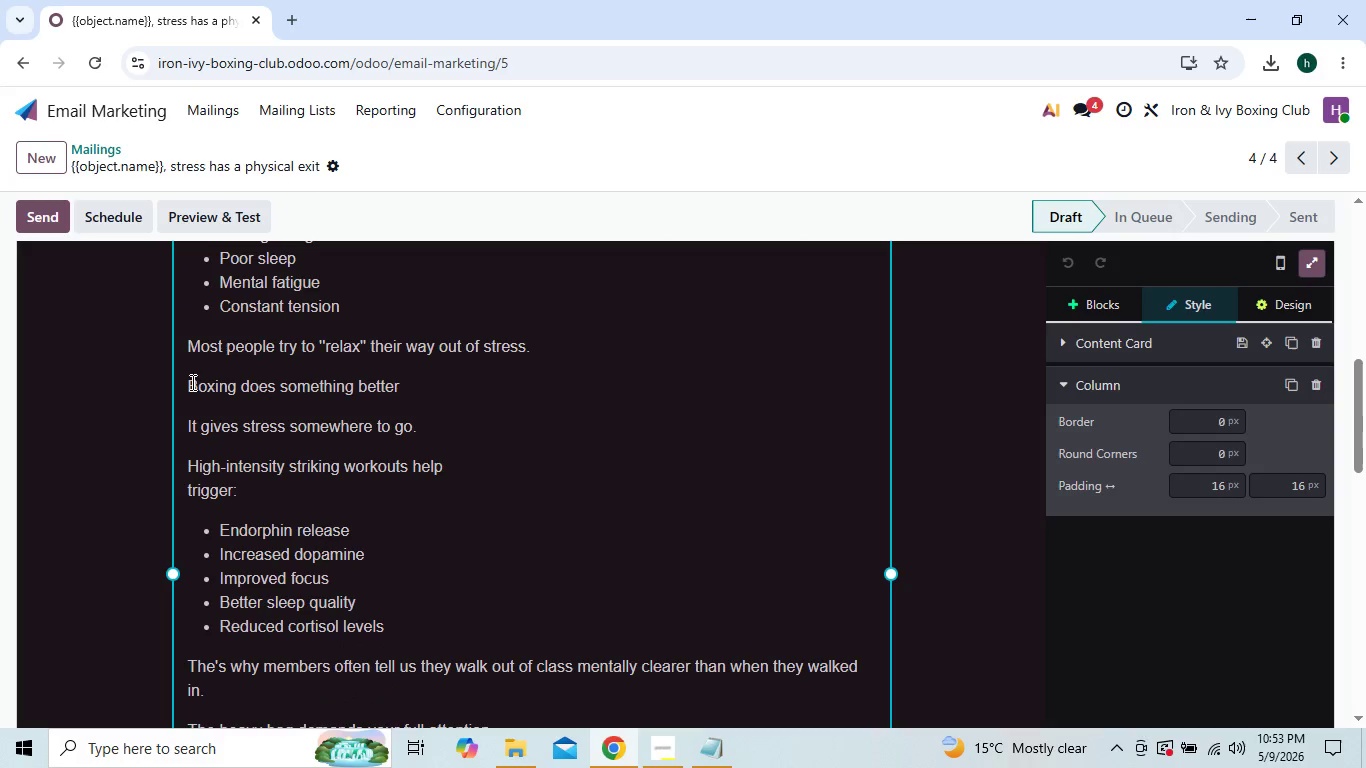 
left_click([191, 382])
 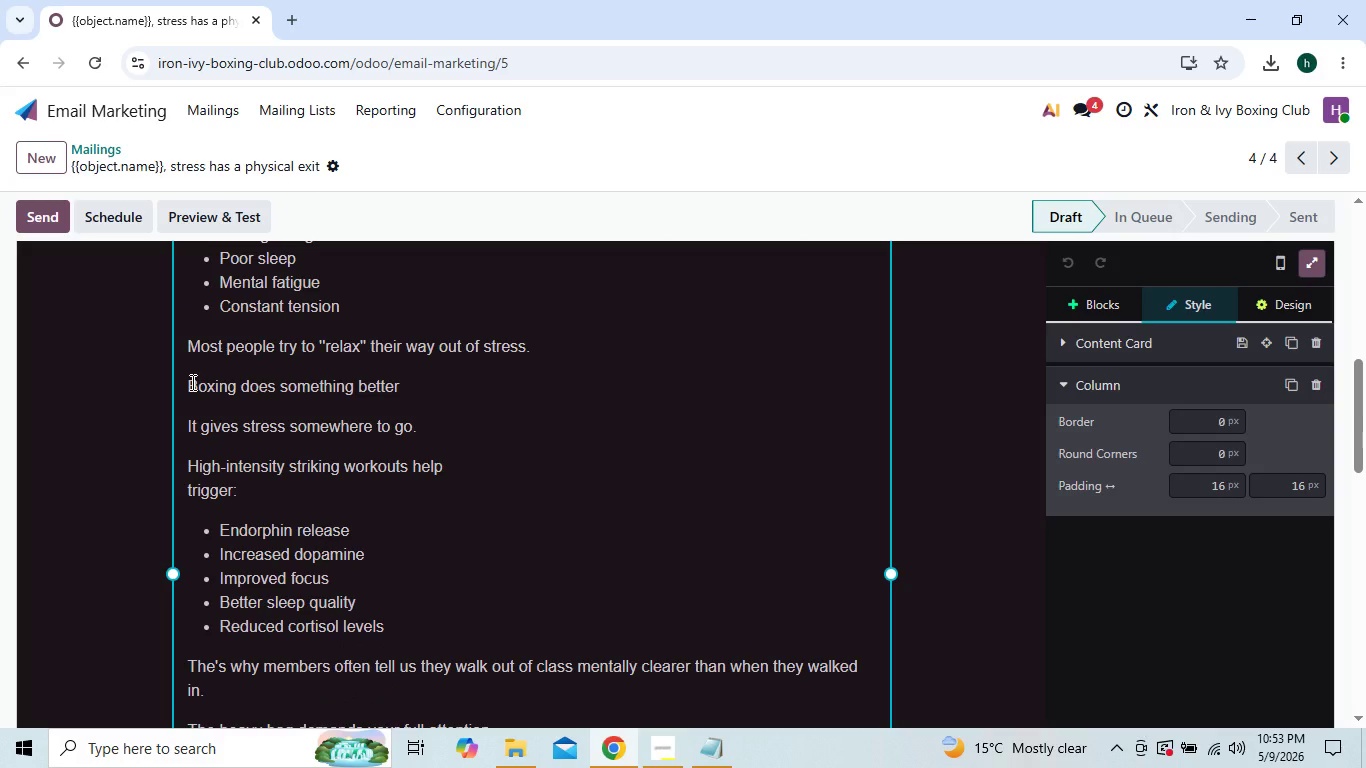 
key(Backspace)
 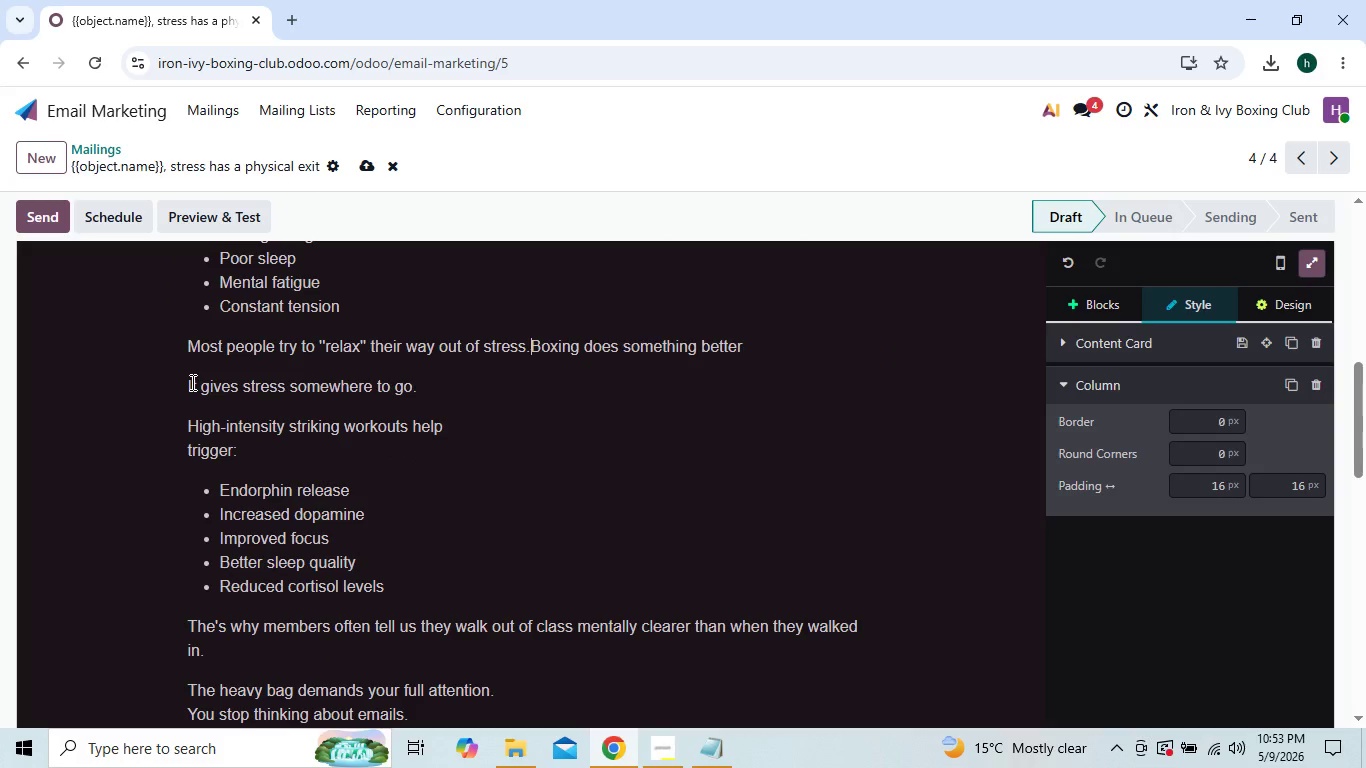 
key(Shift+ShiftRight)
 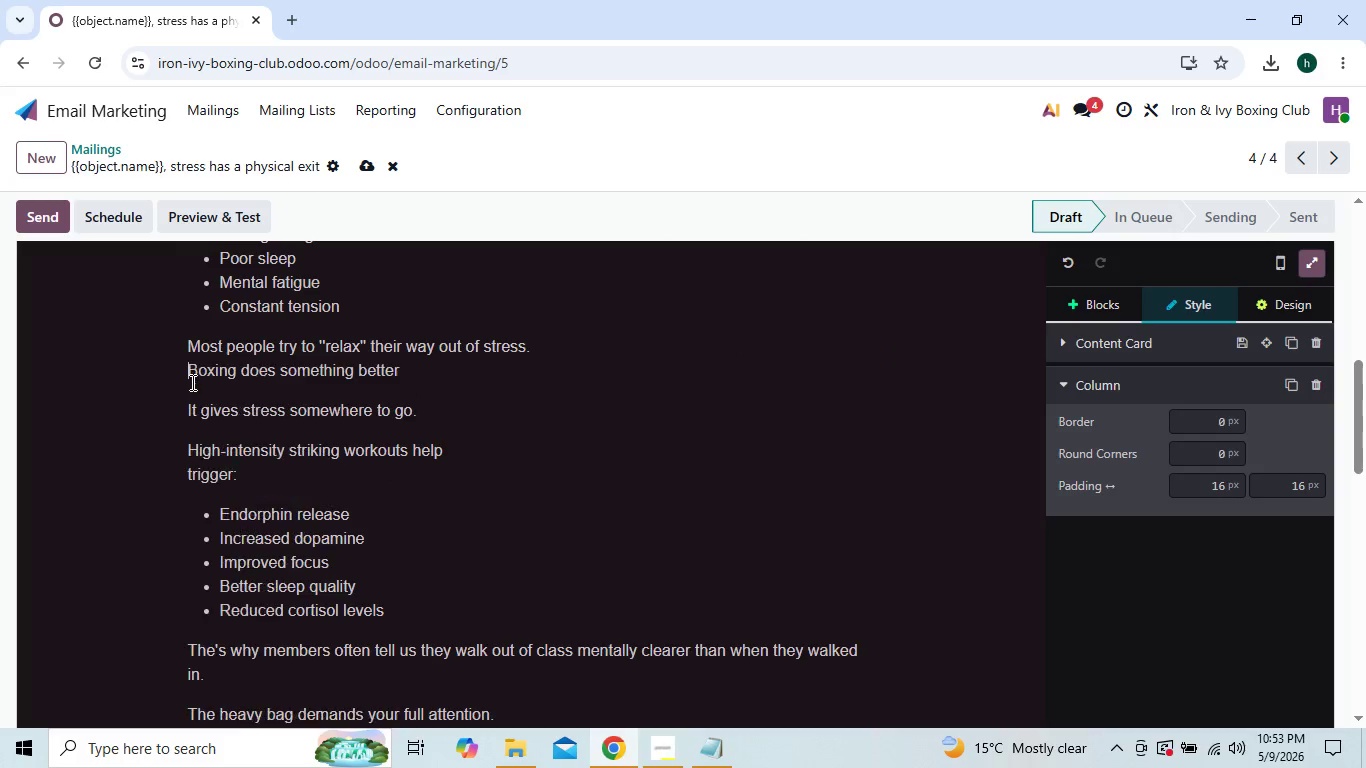 
key(Shift+Enter)
 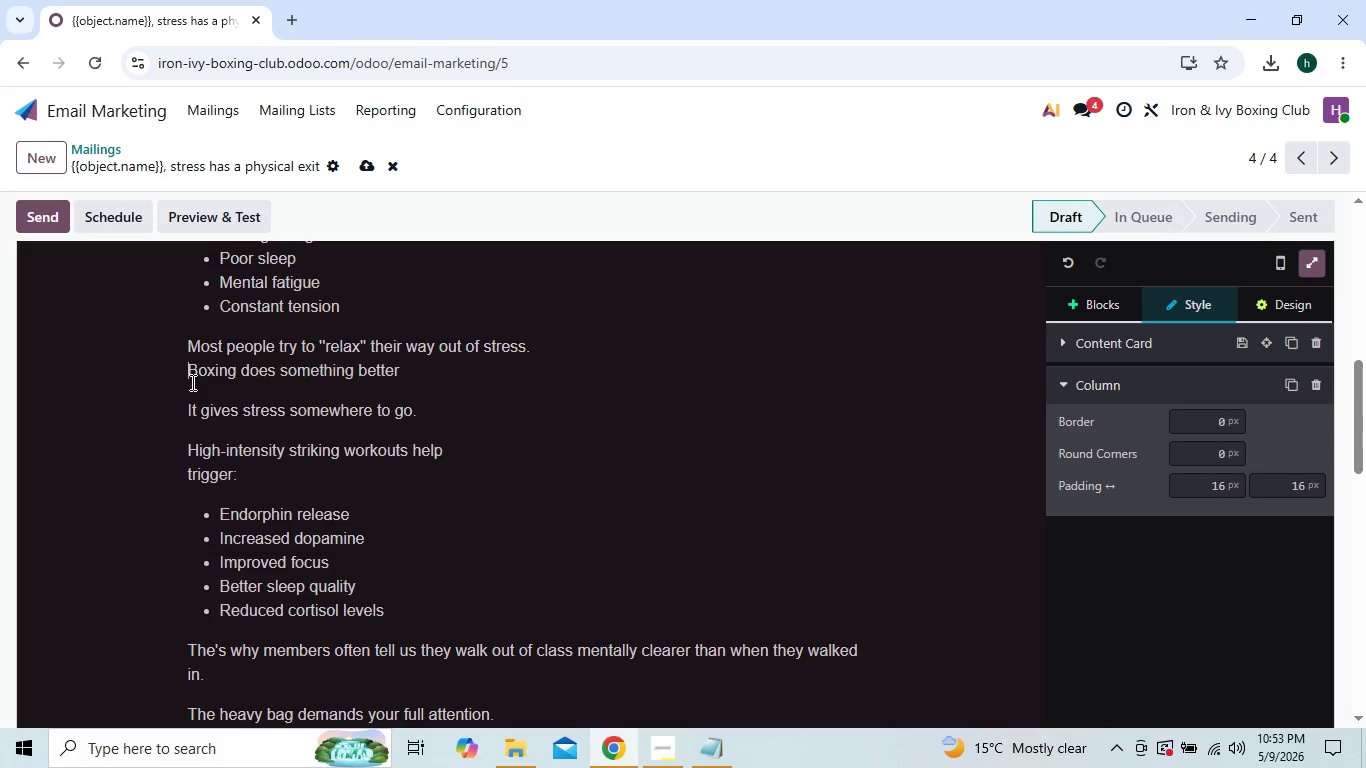 
key(ArrowDown)
 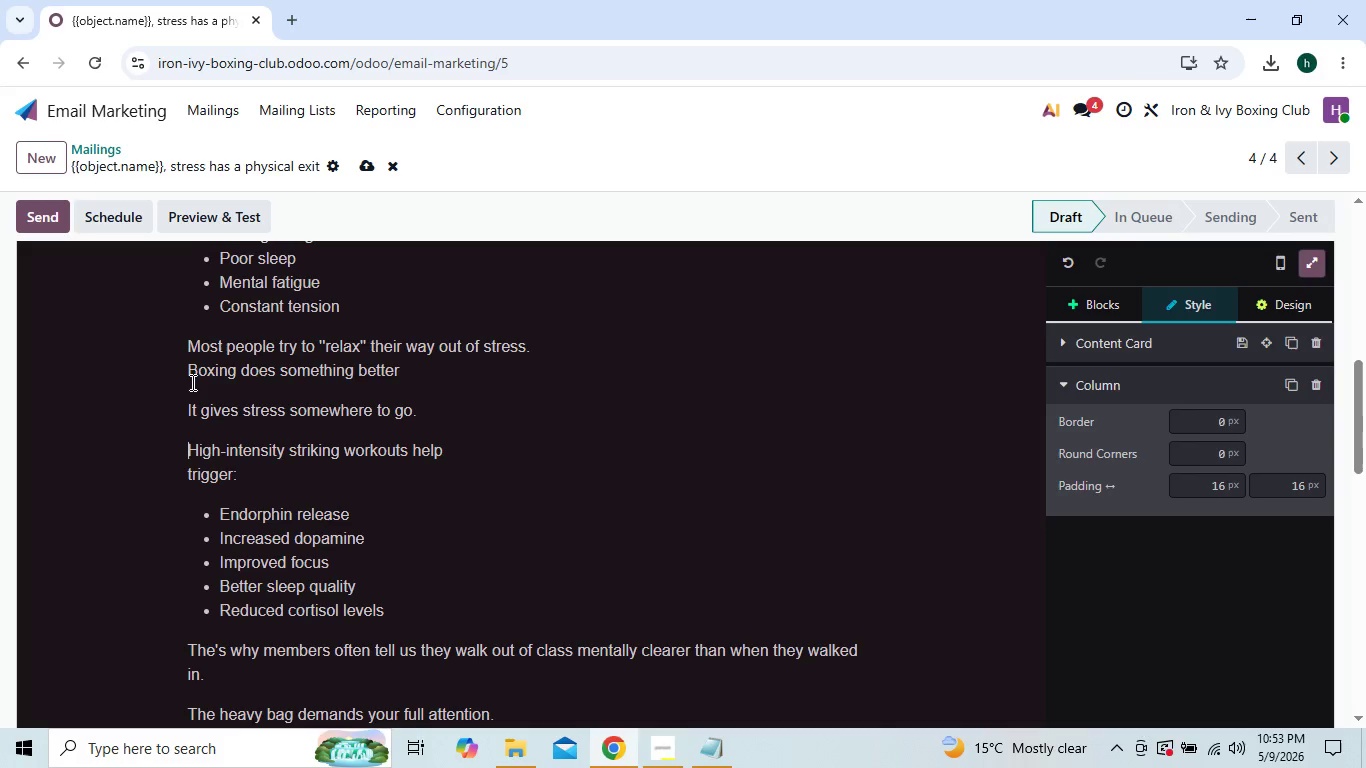 
key(ArrowDown)
 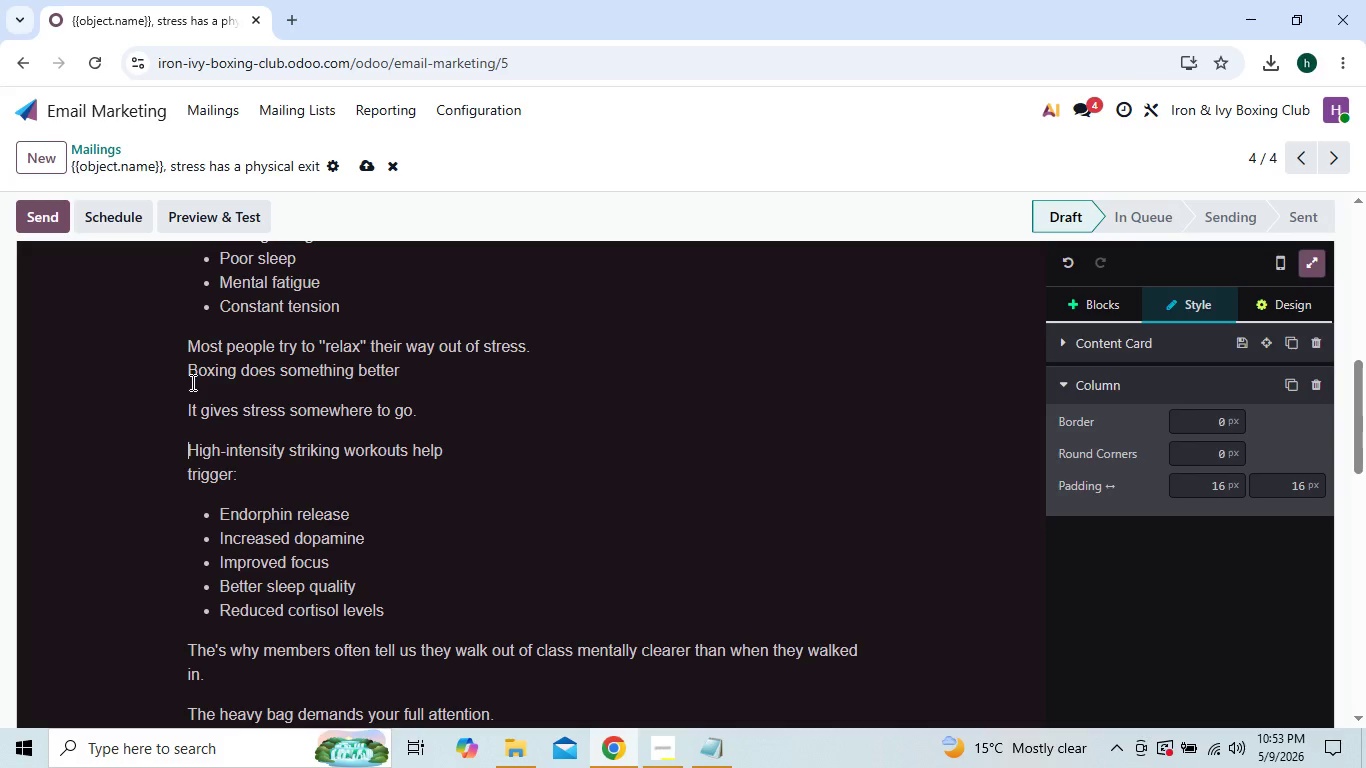 
key(ArrowUp)
 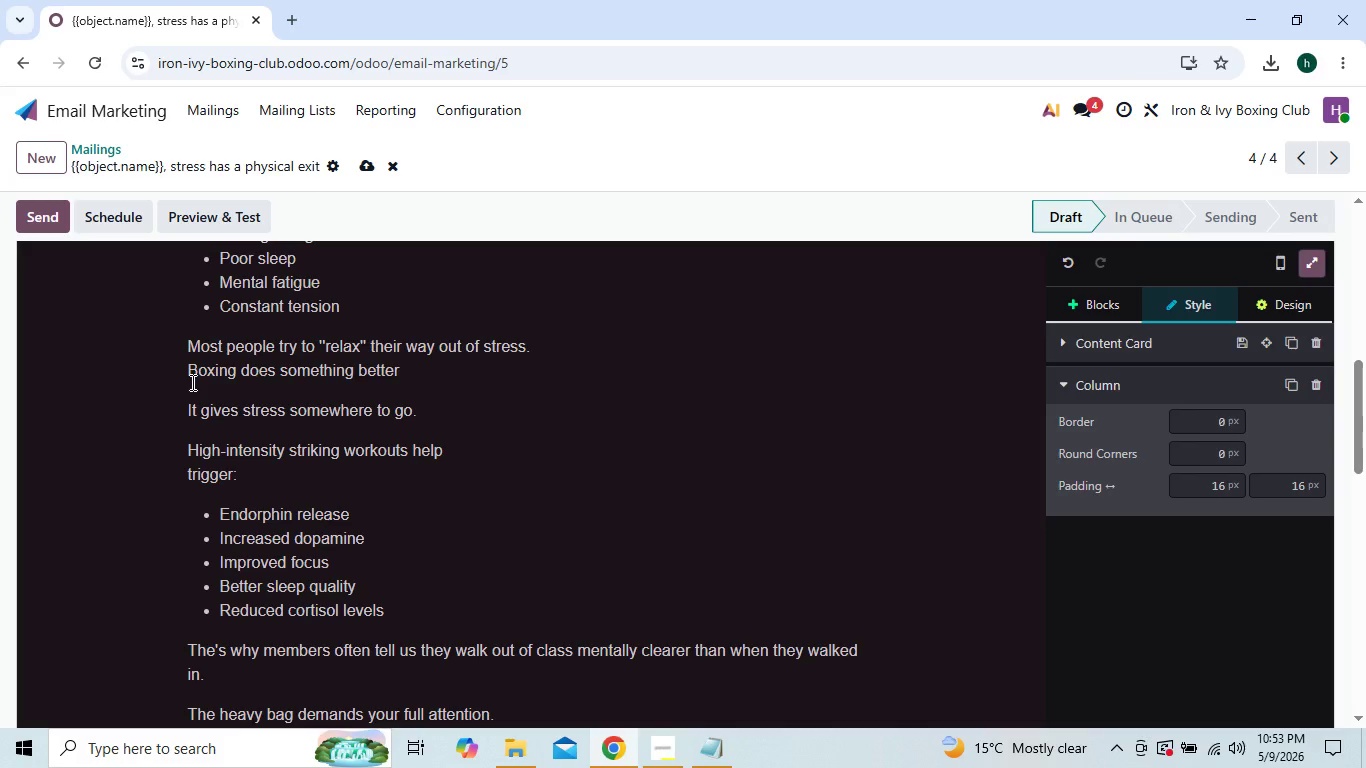 
key(Backspace)
 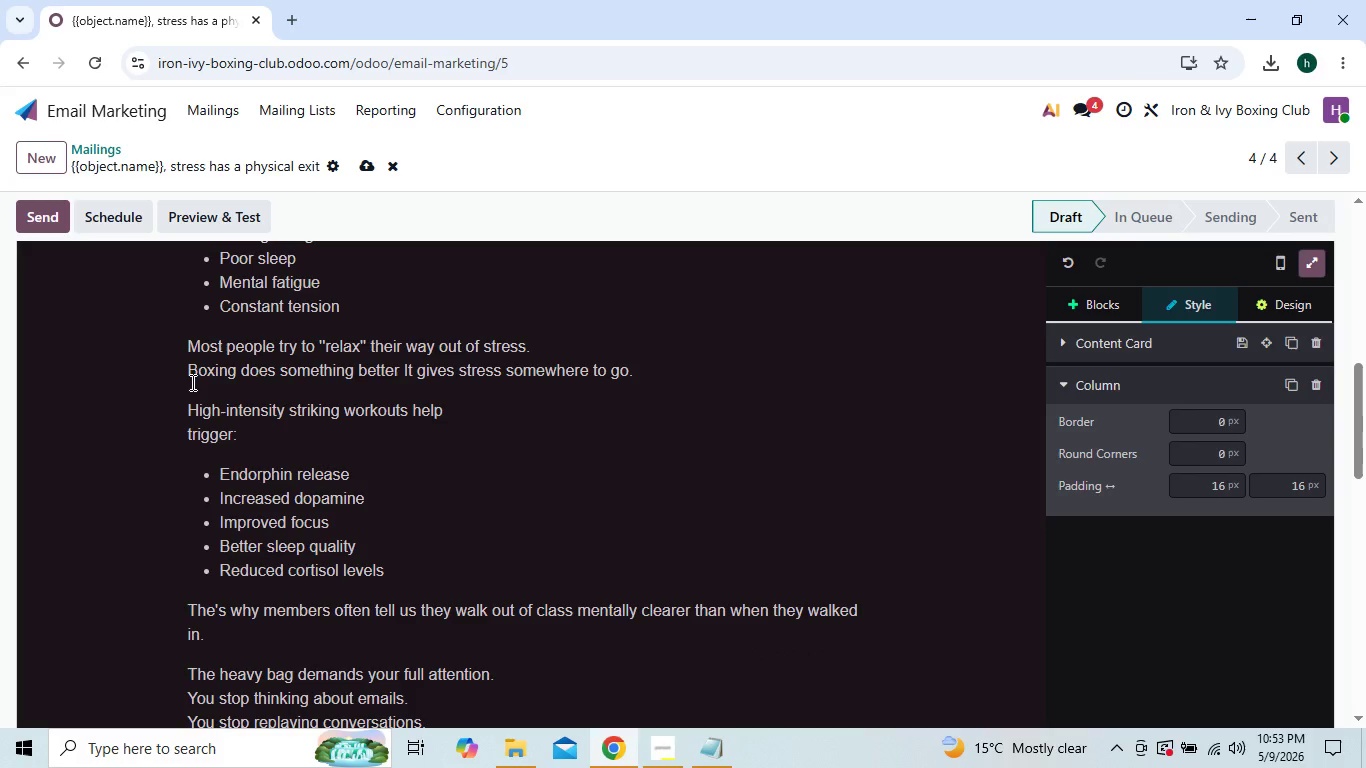 
key(Shift+Enter)
 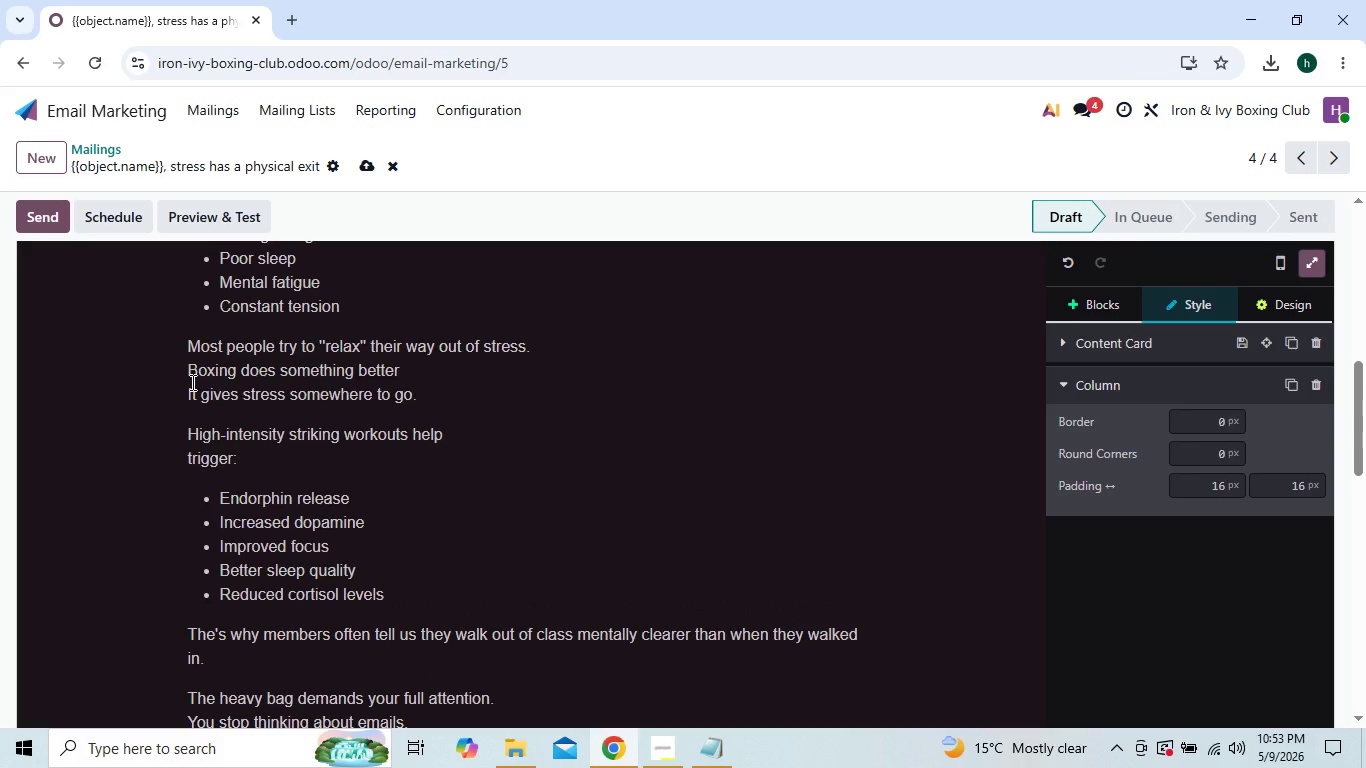 
key(ArrowDown)
 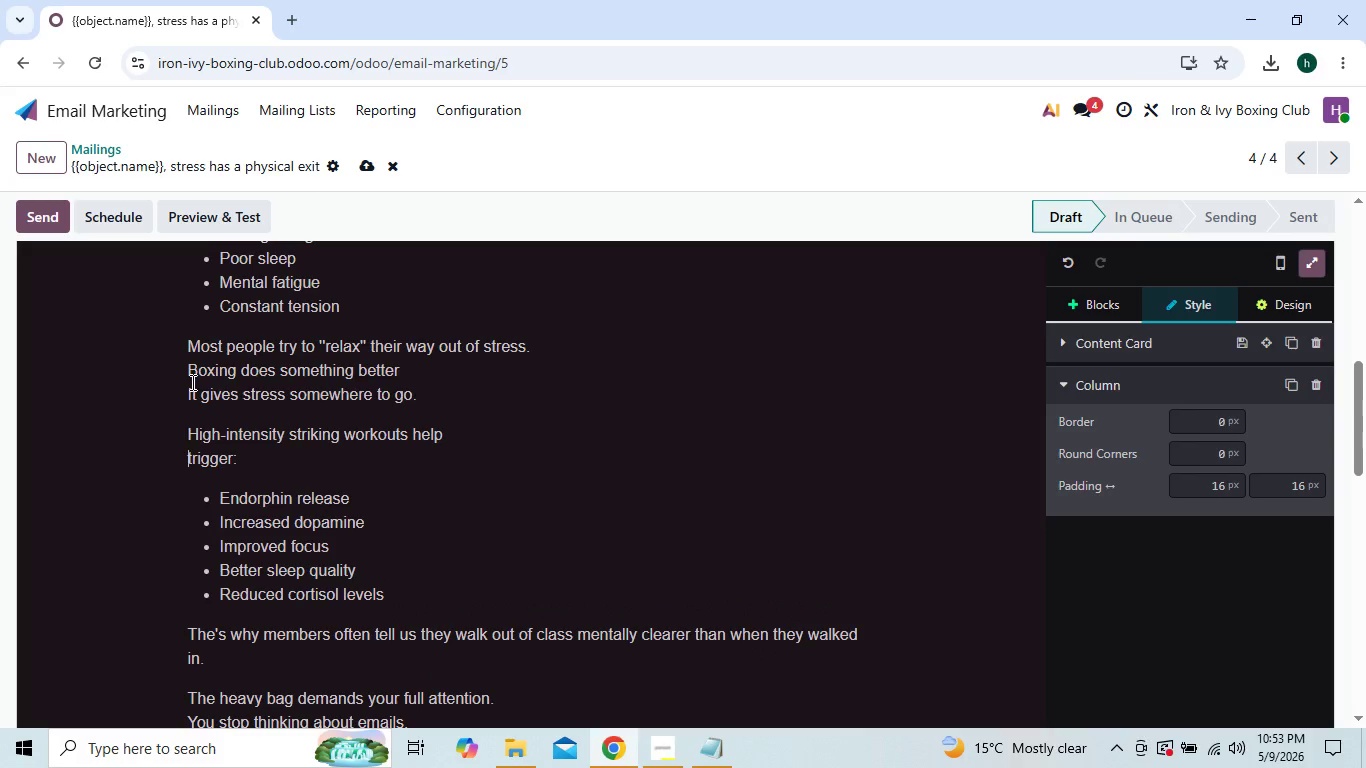 
key(ArrowDown)
 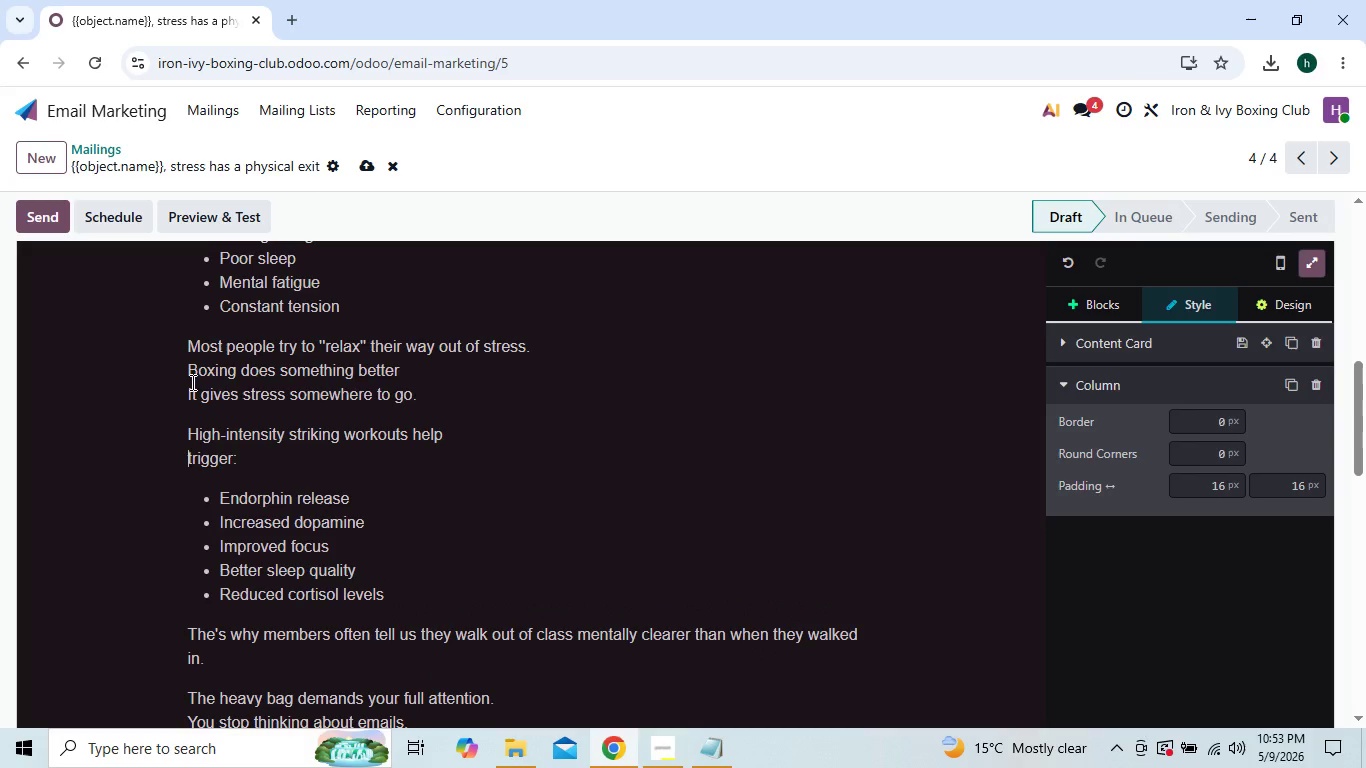 
key(ArrowUp)
 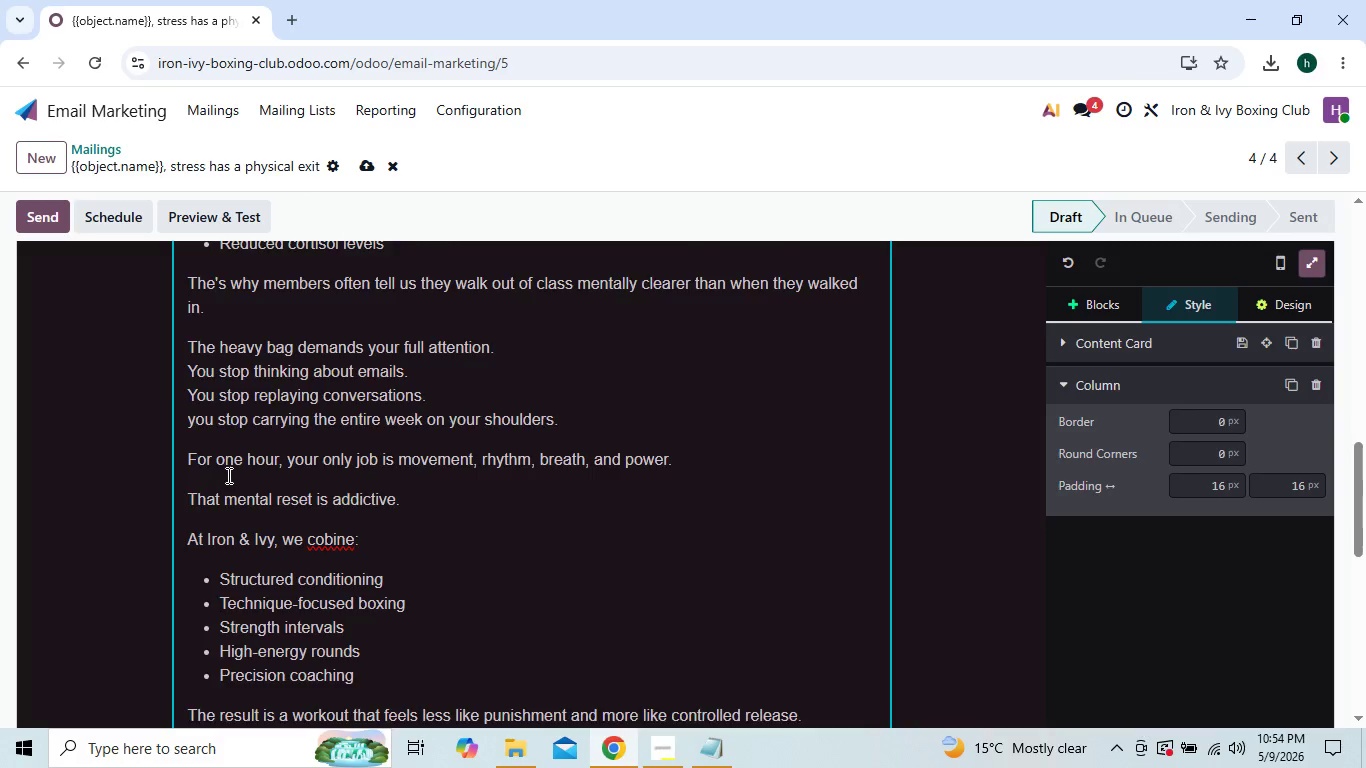 
wait(6.86)
 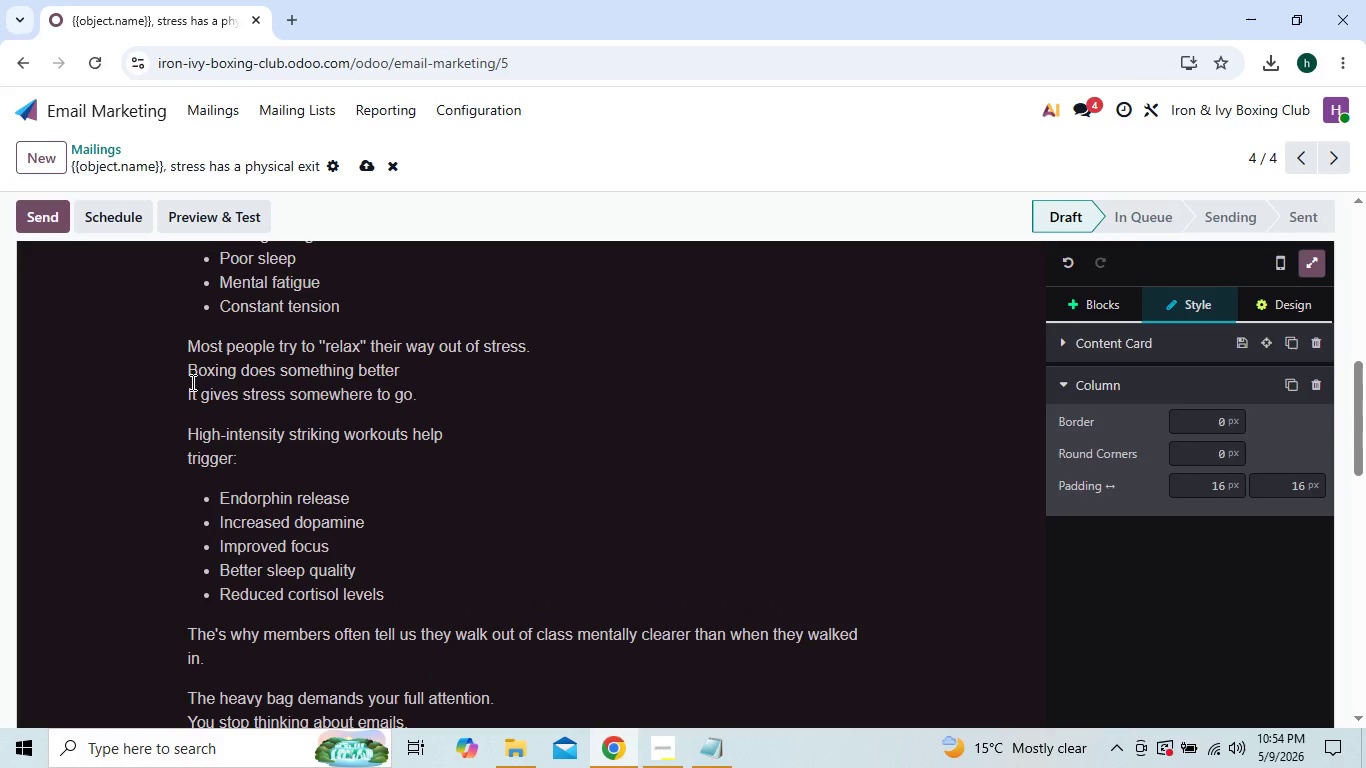 
right_click([323, 471])
 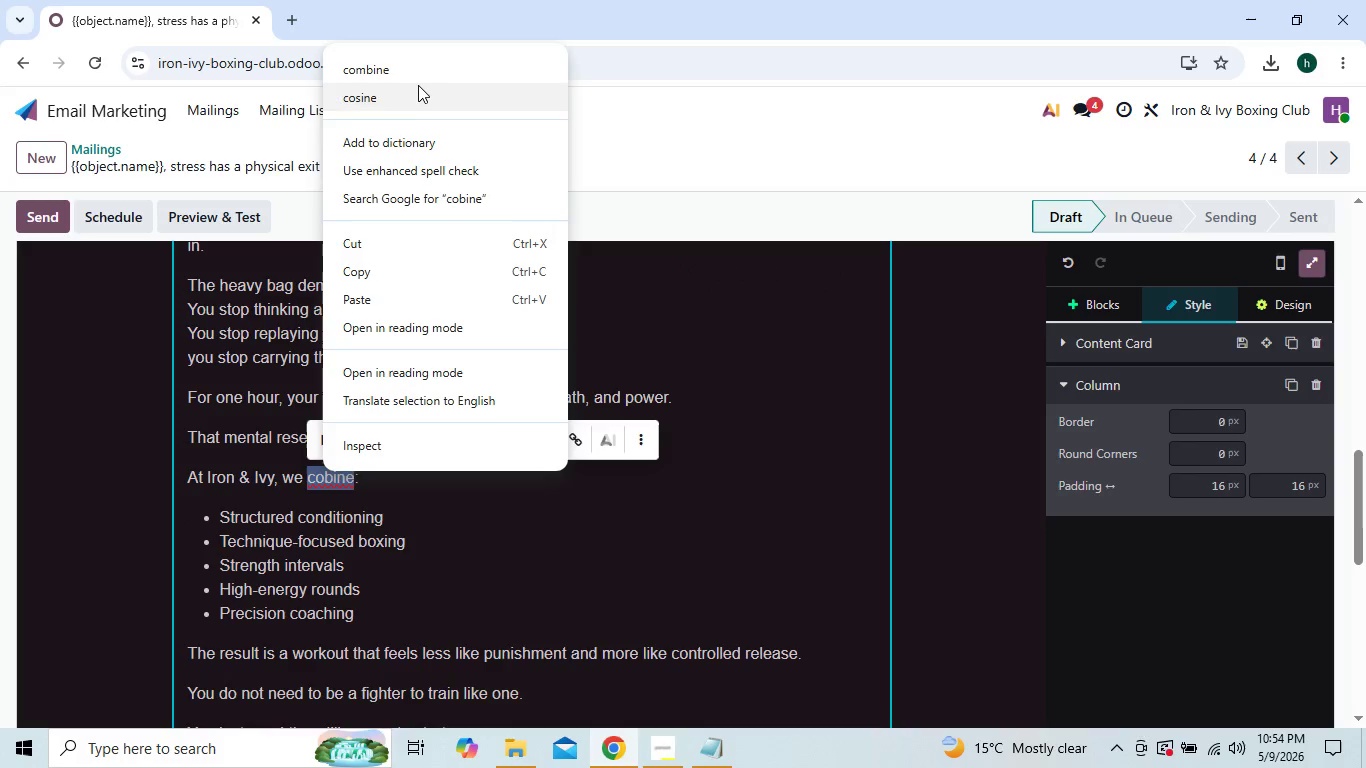 
left_click([423, 77])
 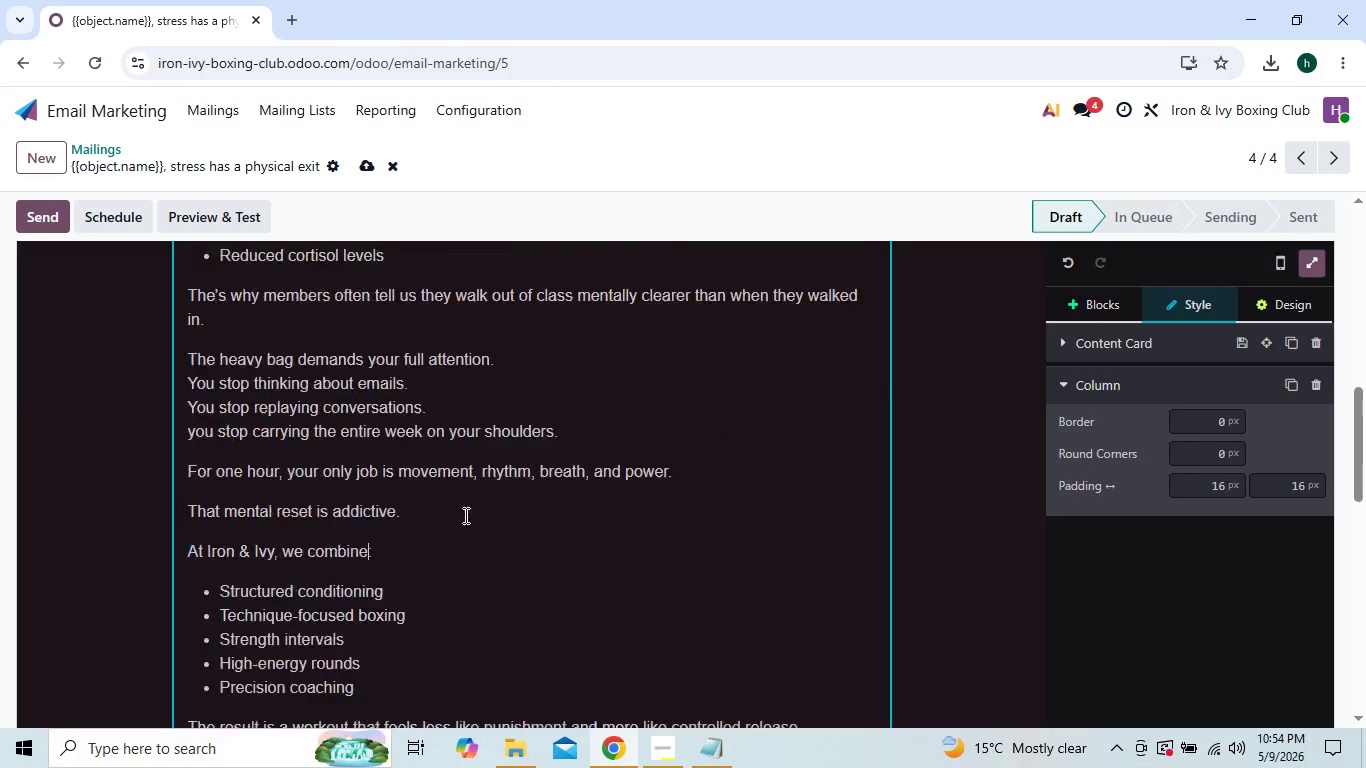 
wait(5.23)
 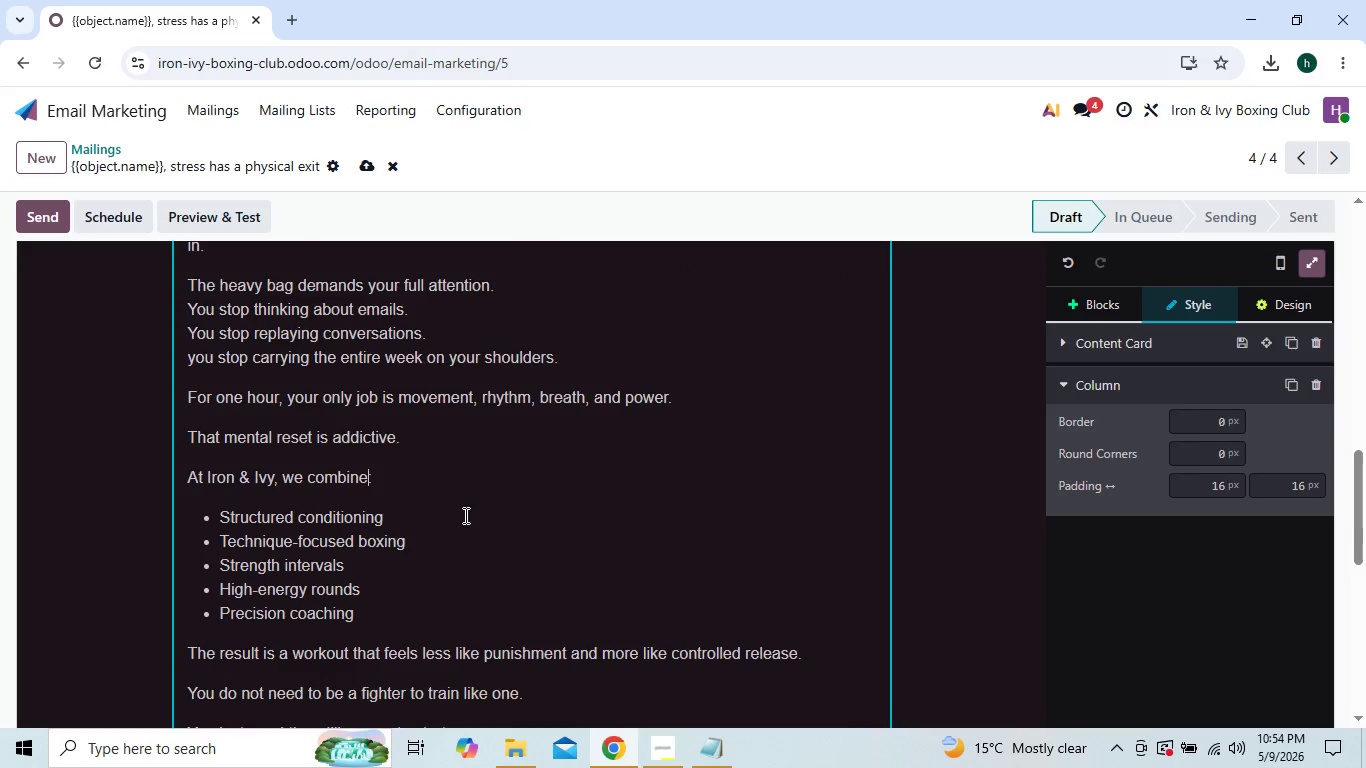 
double_click([456, 565])
 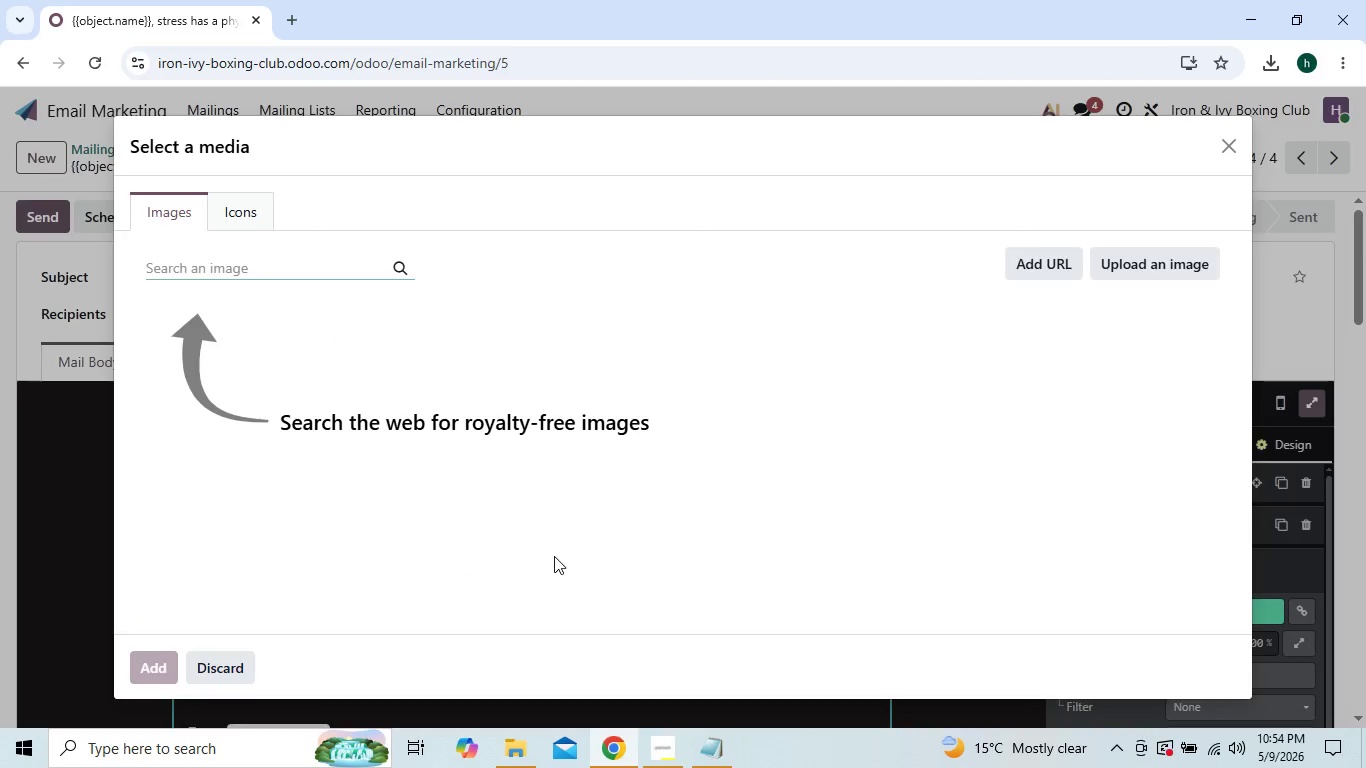 
wait(11.14)
 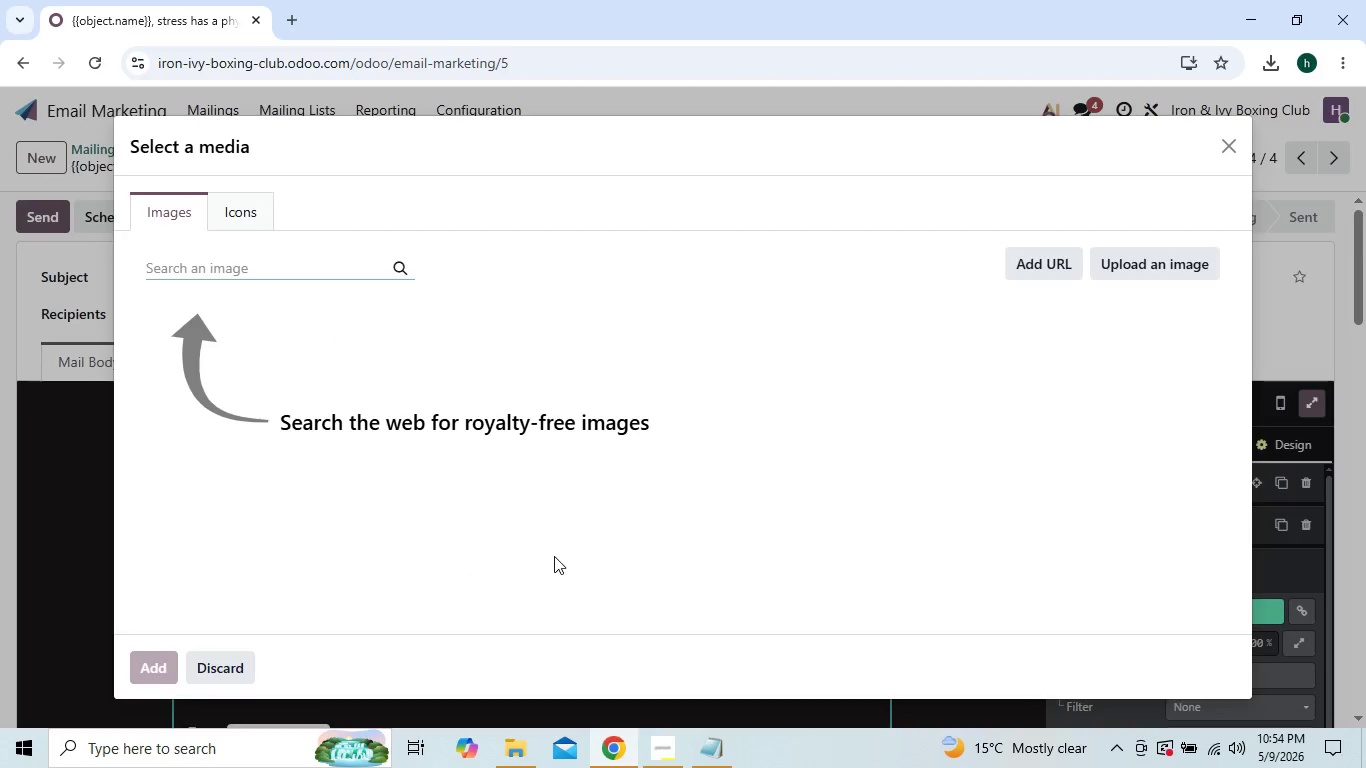 
left_click([280, 273])
 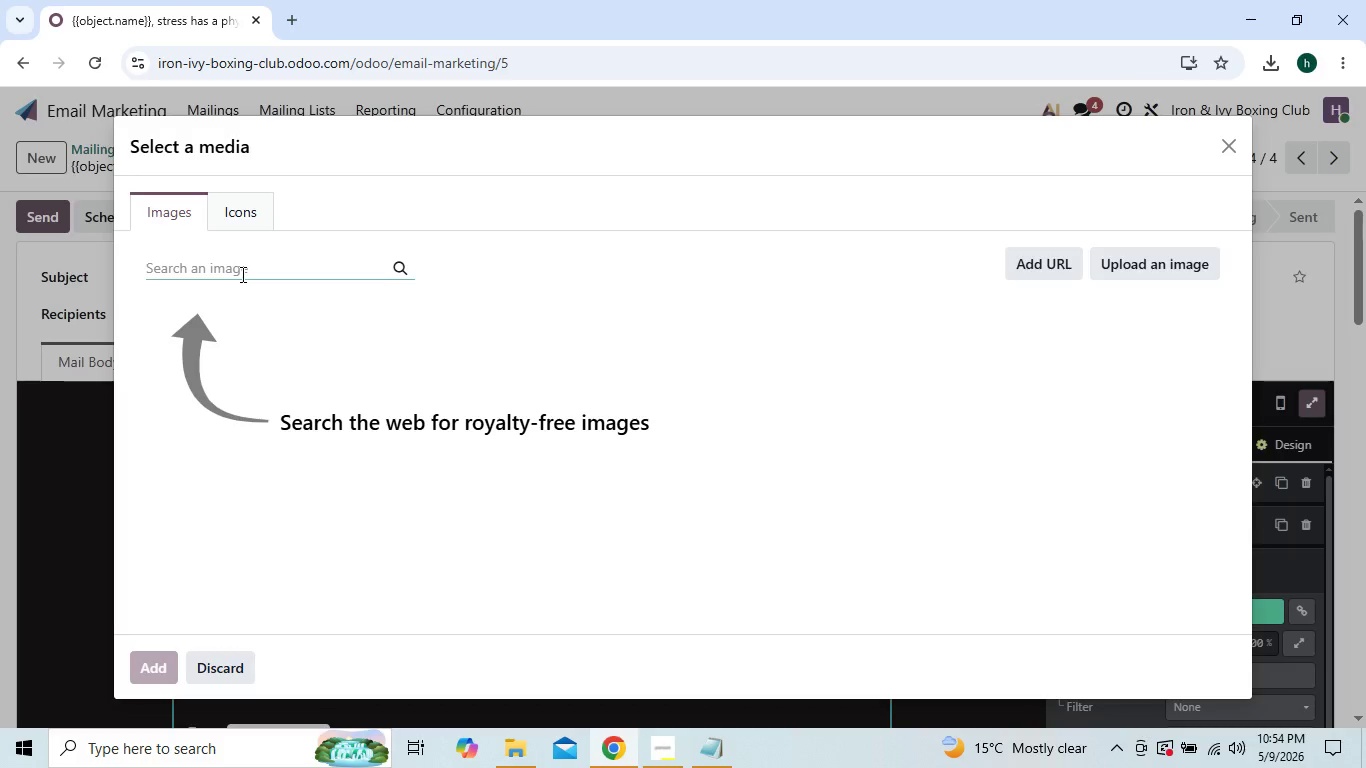 
type(high intensity boxing)
 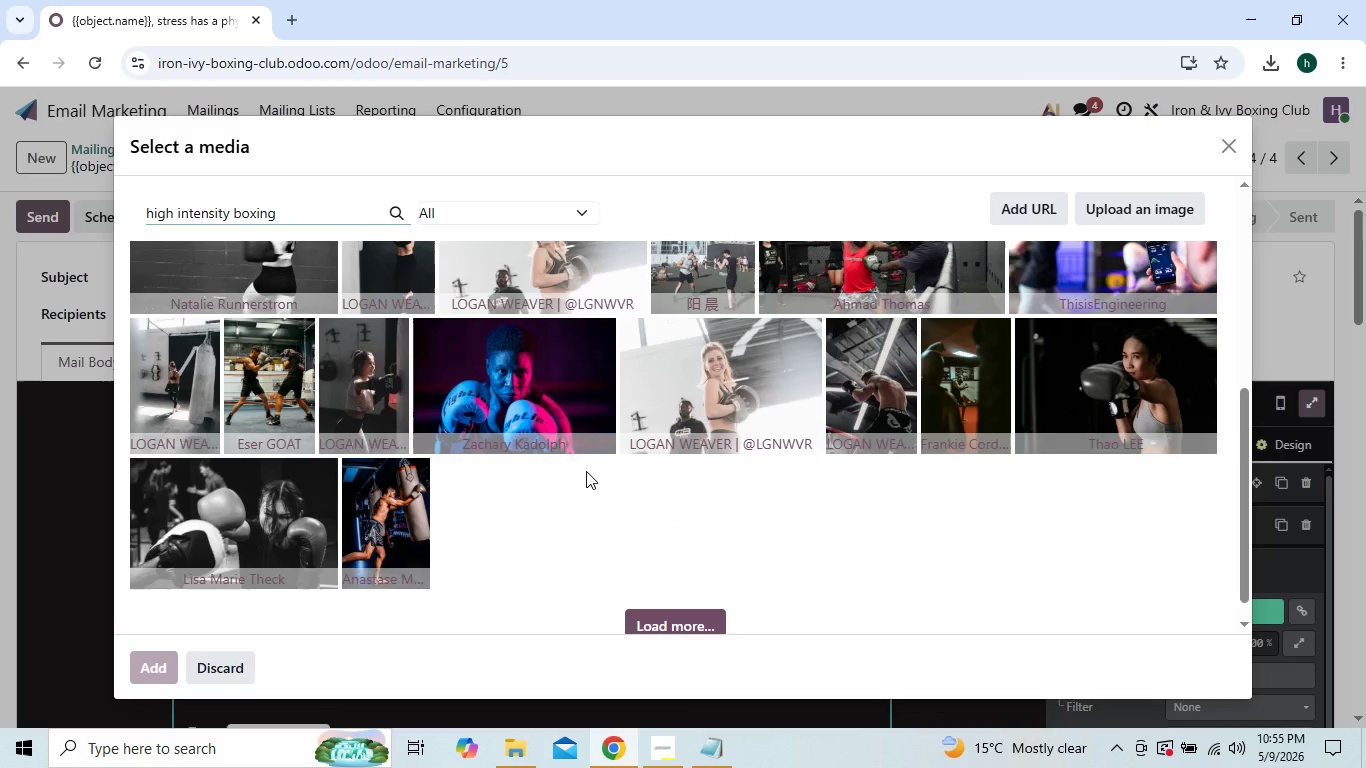 
wait(35.36)
 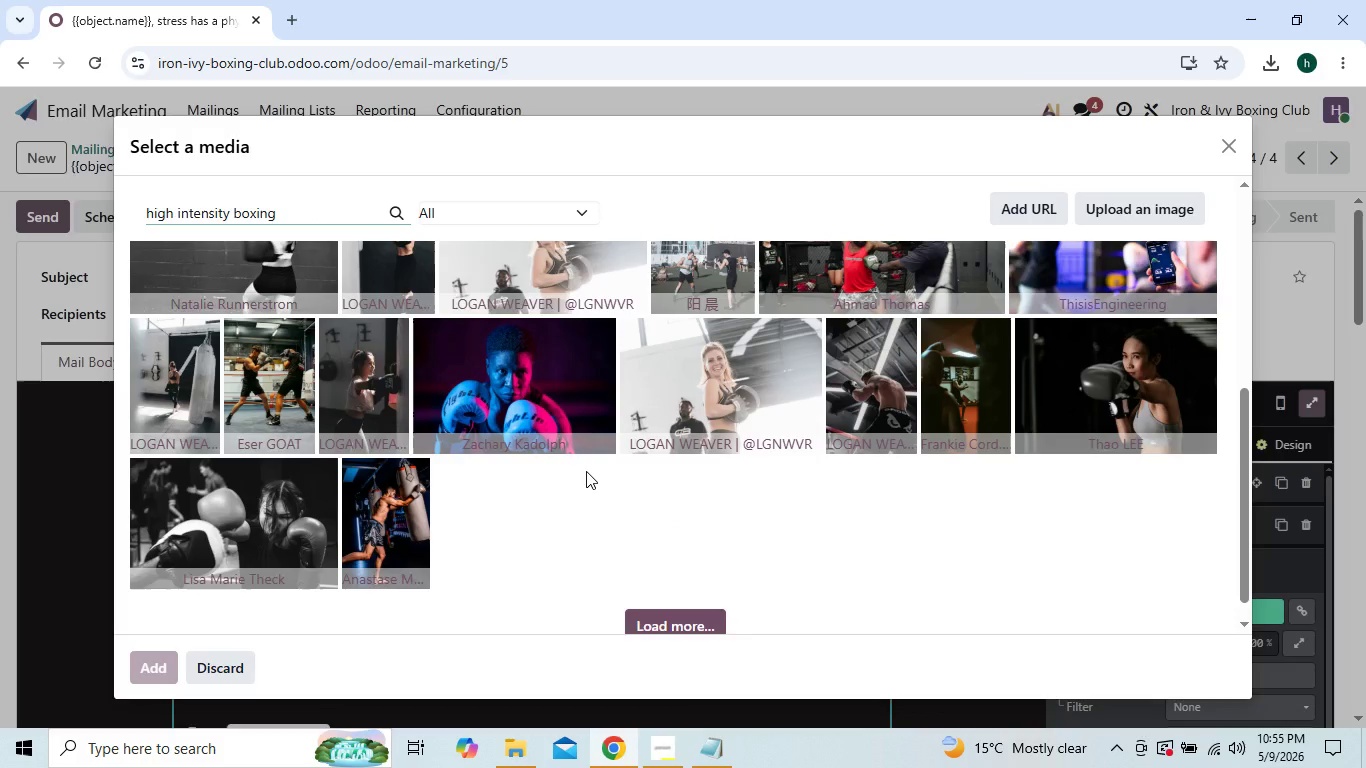 
left_click([647, 626])
 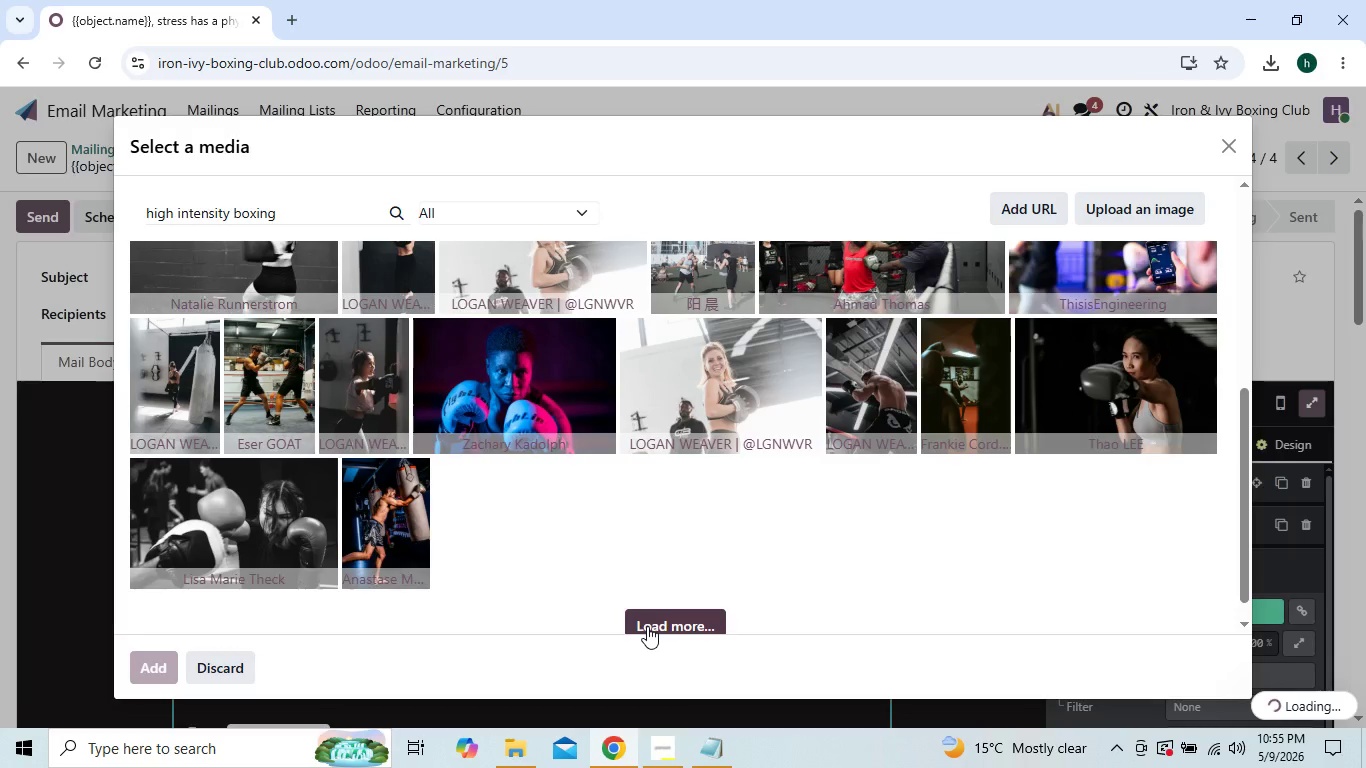 
mouse_move([664, 530])
 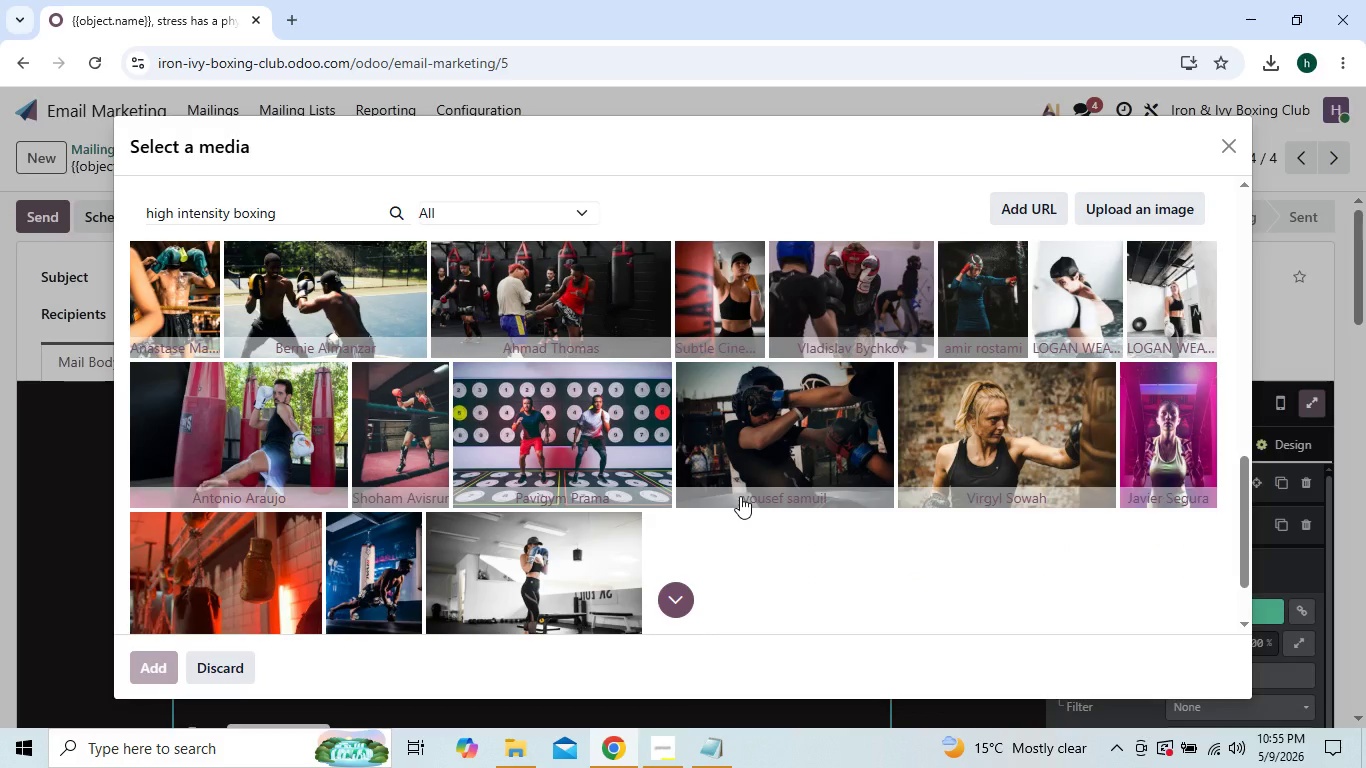 
wait(13.62)
 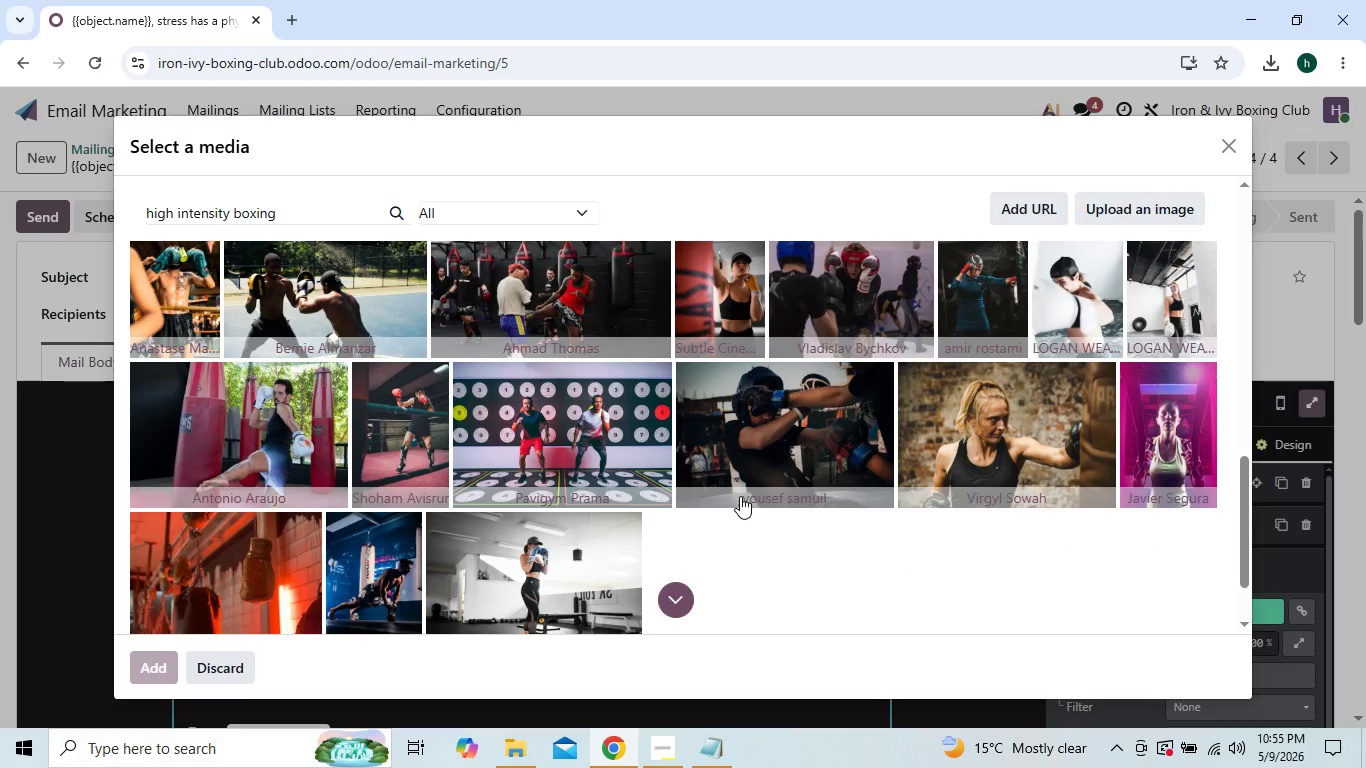 
left_click([609, 484])
 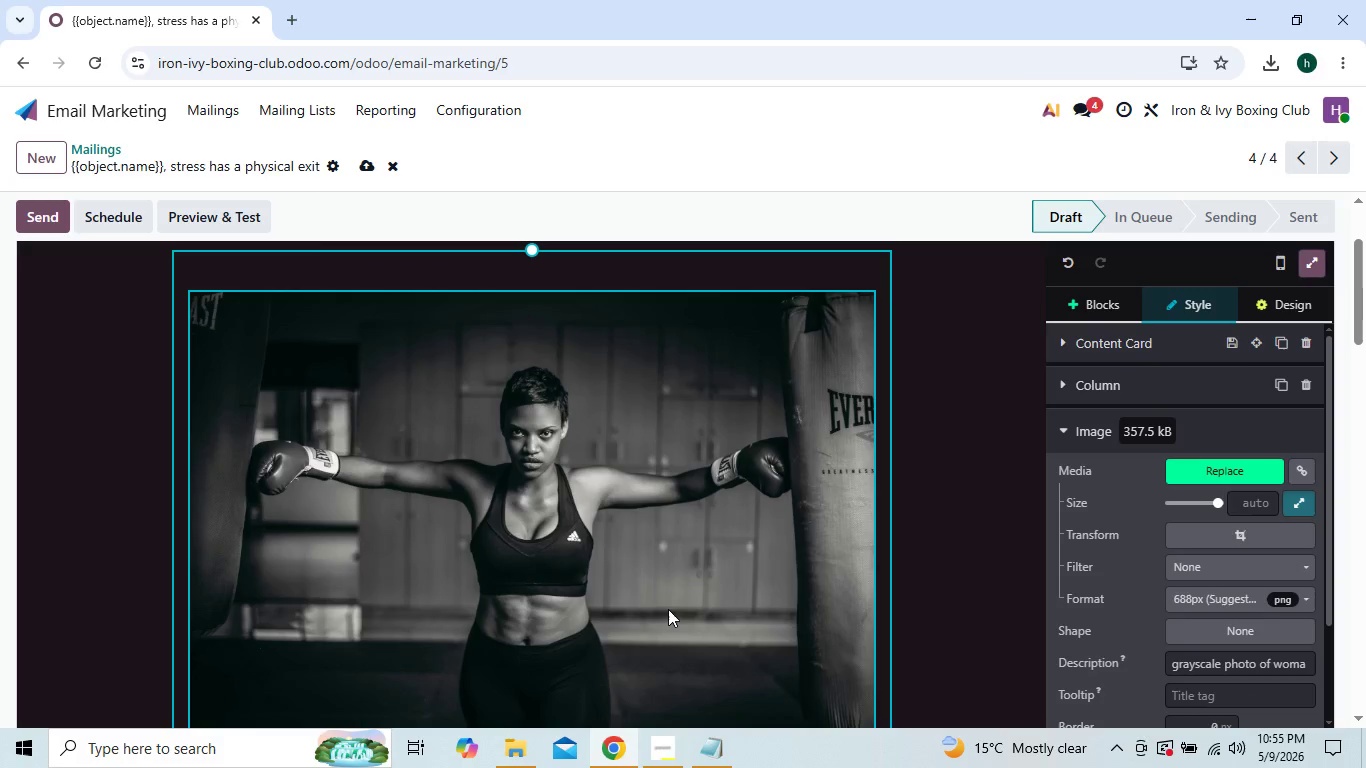 
wait(7.12)
 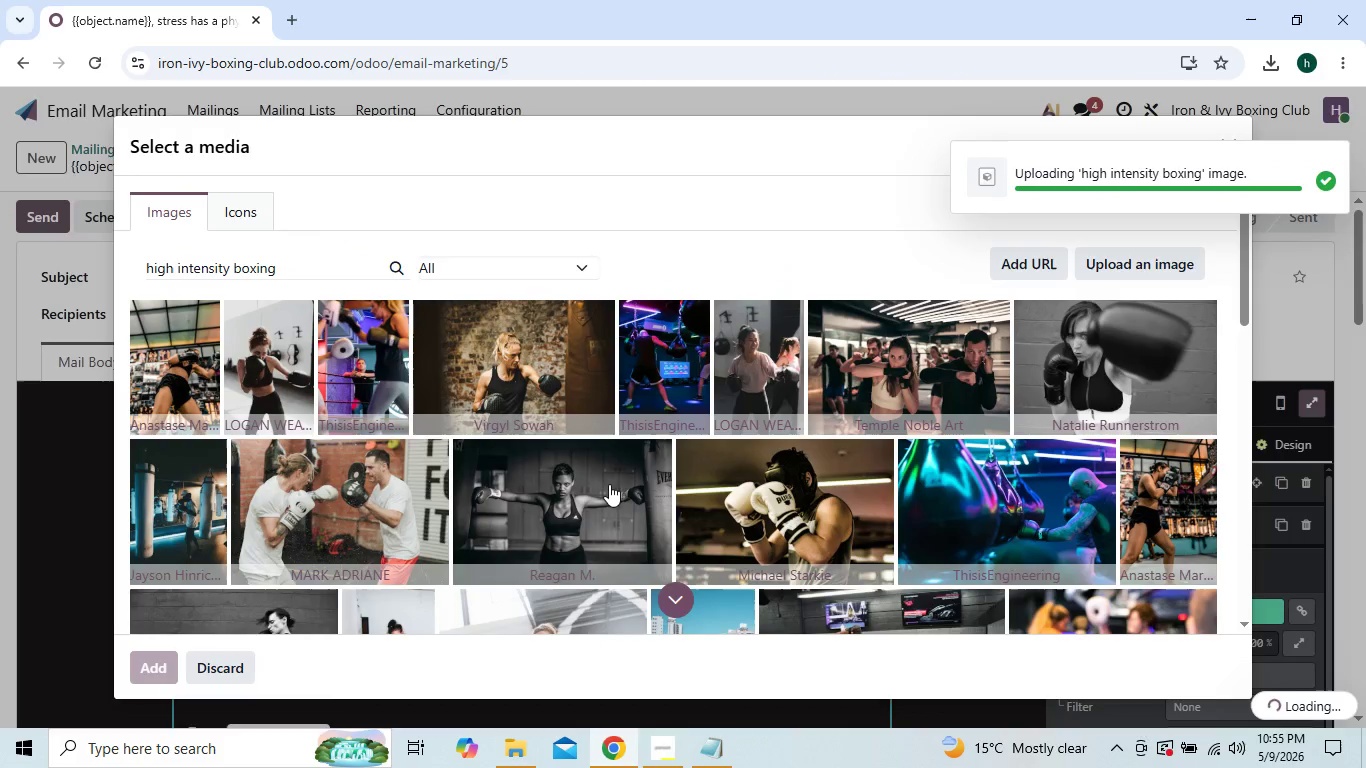 
left_click([1208, 523])
 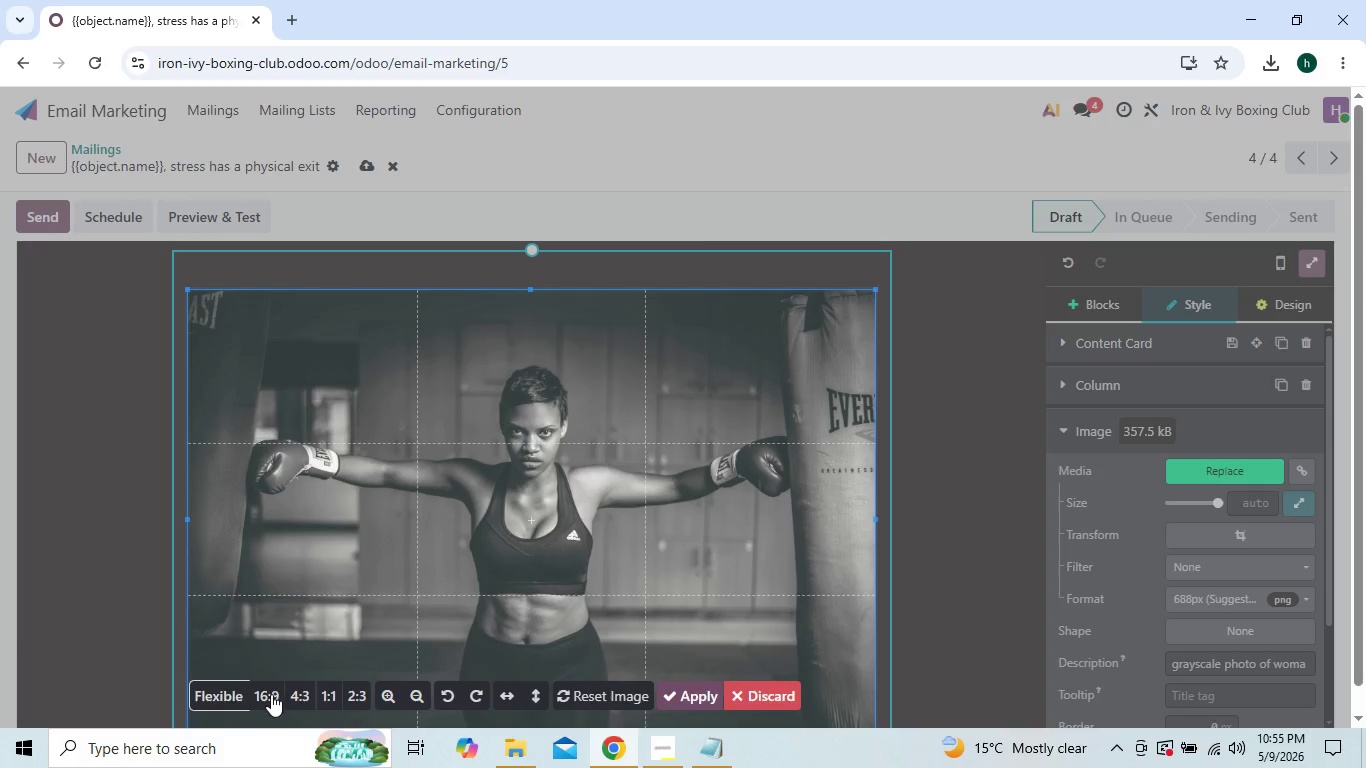 
left_click([271, 694])
 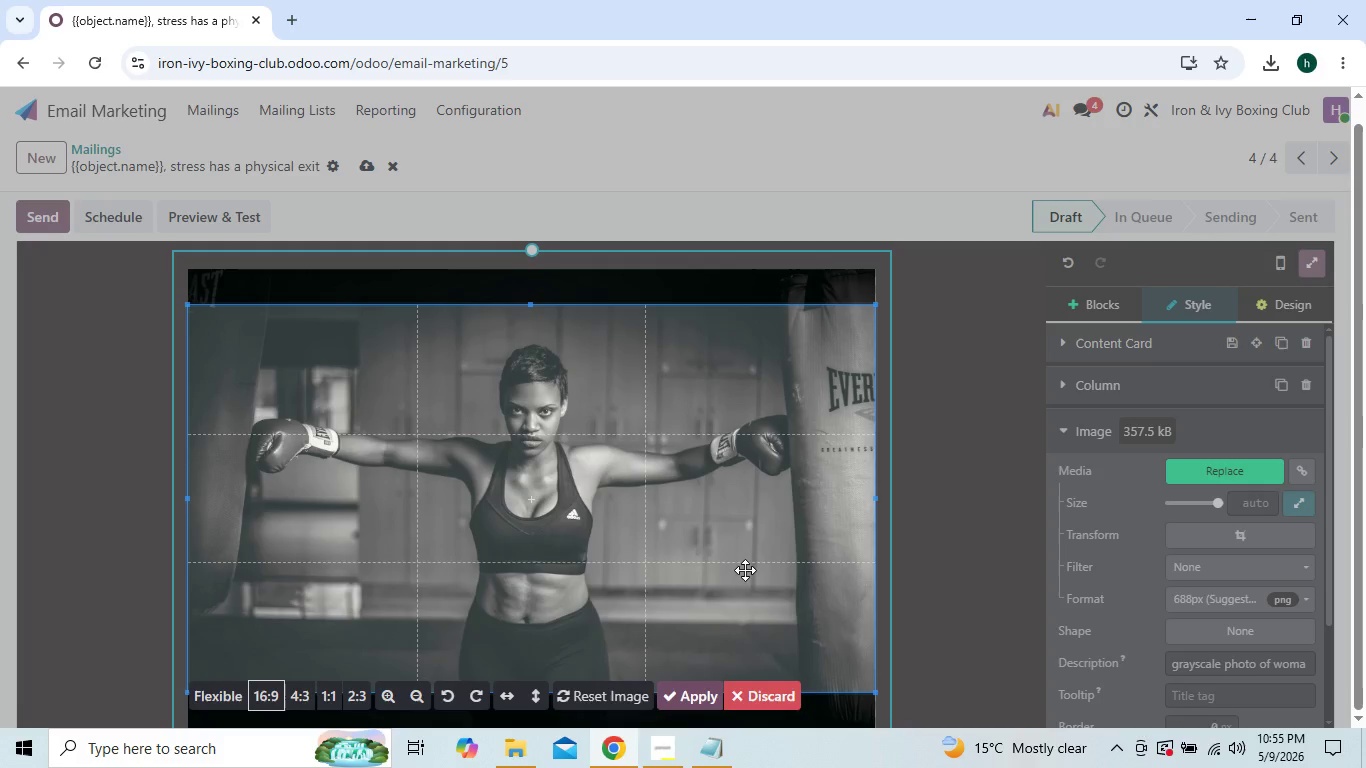 
wait(5.86)
 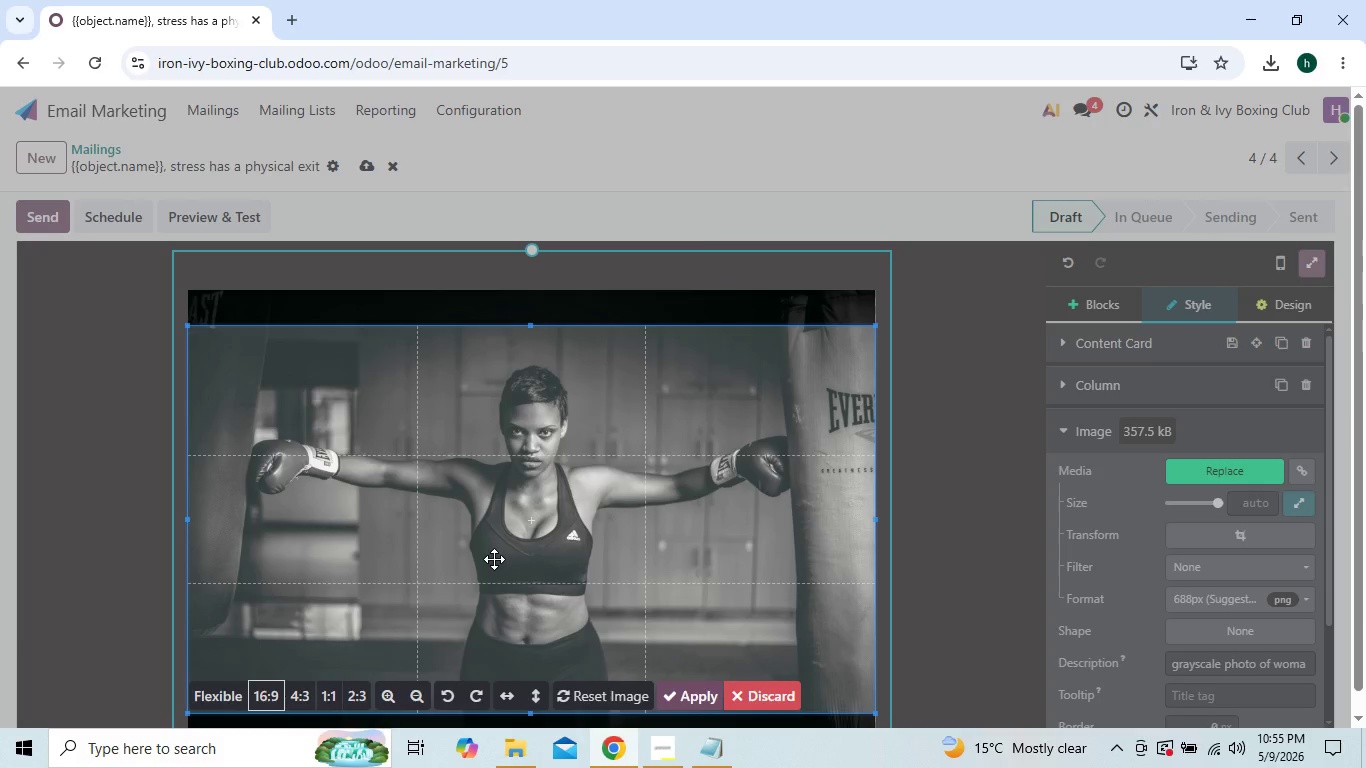 
left_click([687, 698])
 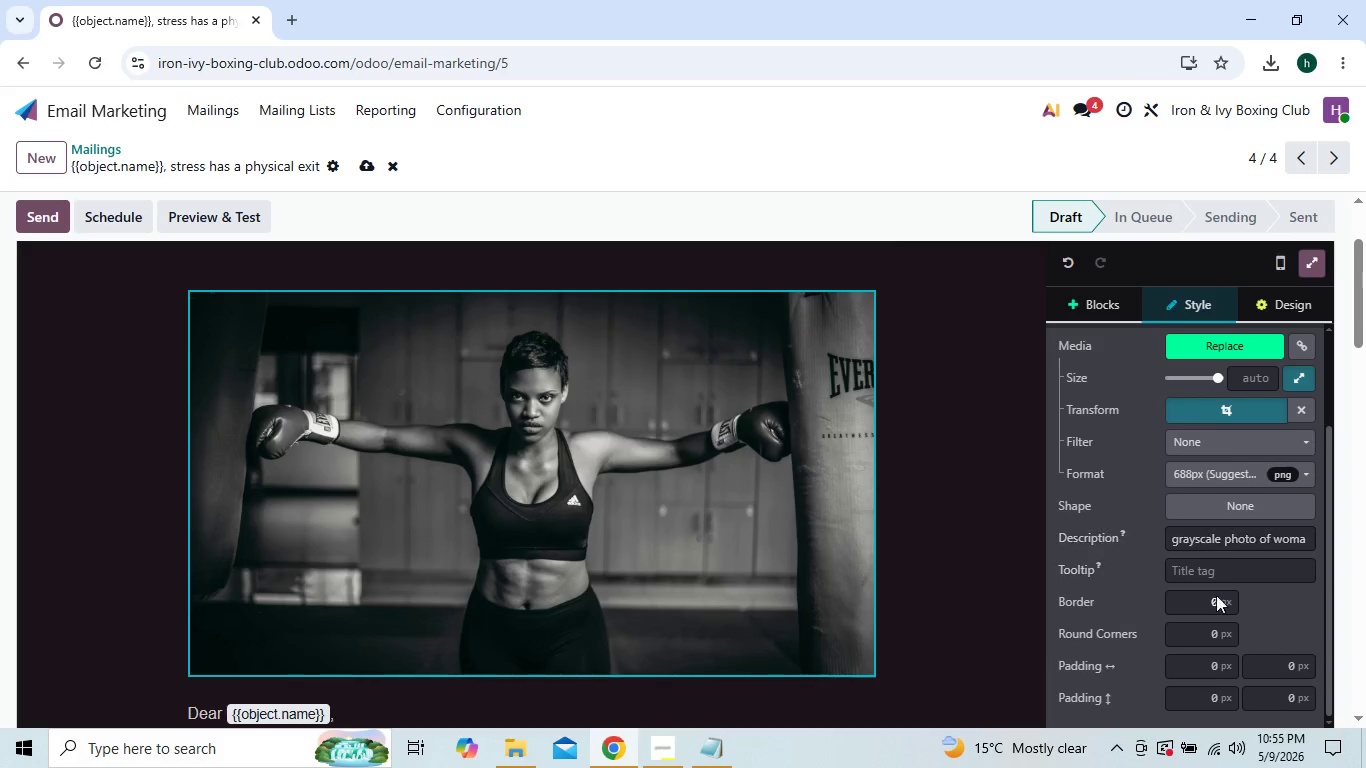 
left_click([1204, 635])
 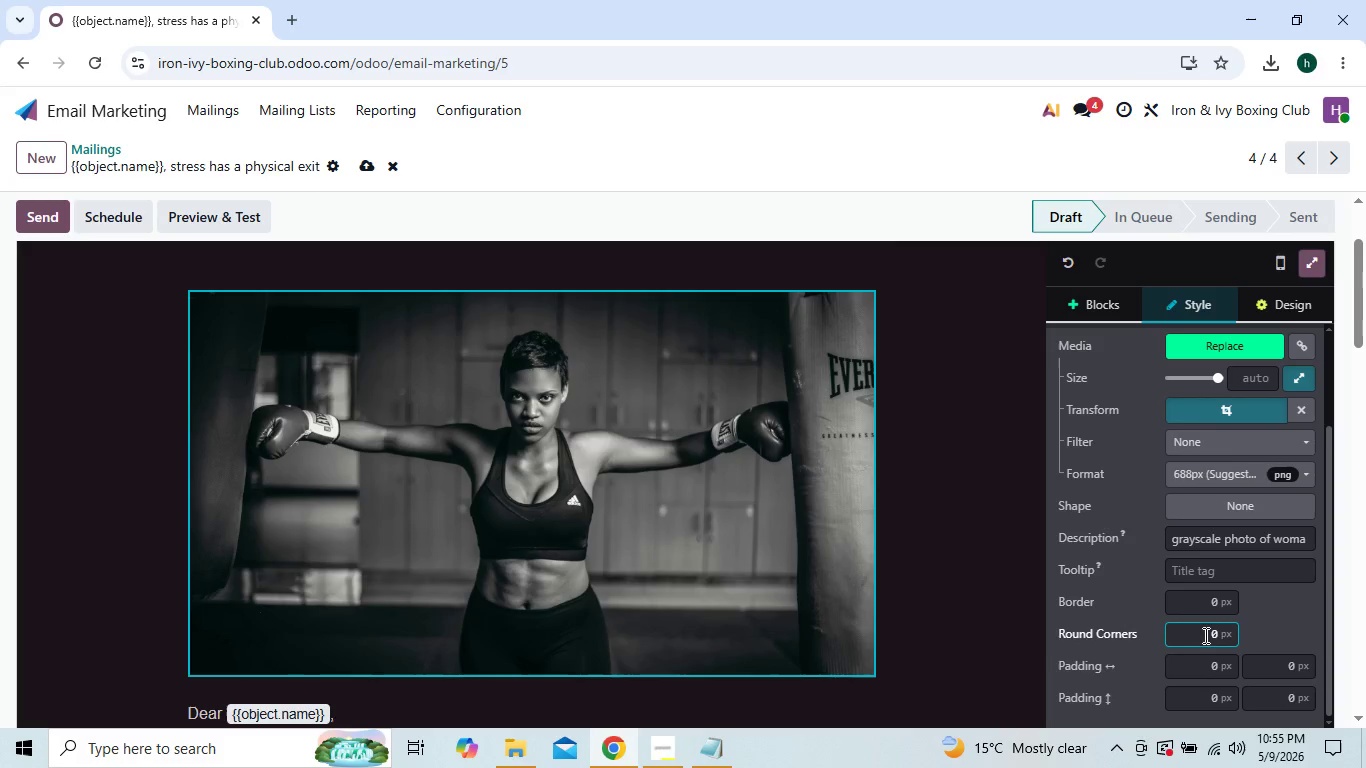 
key(4)
 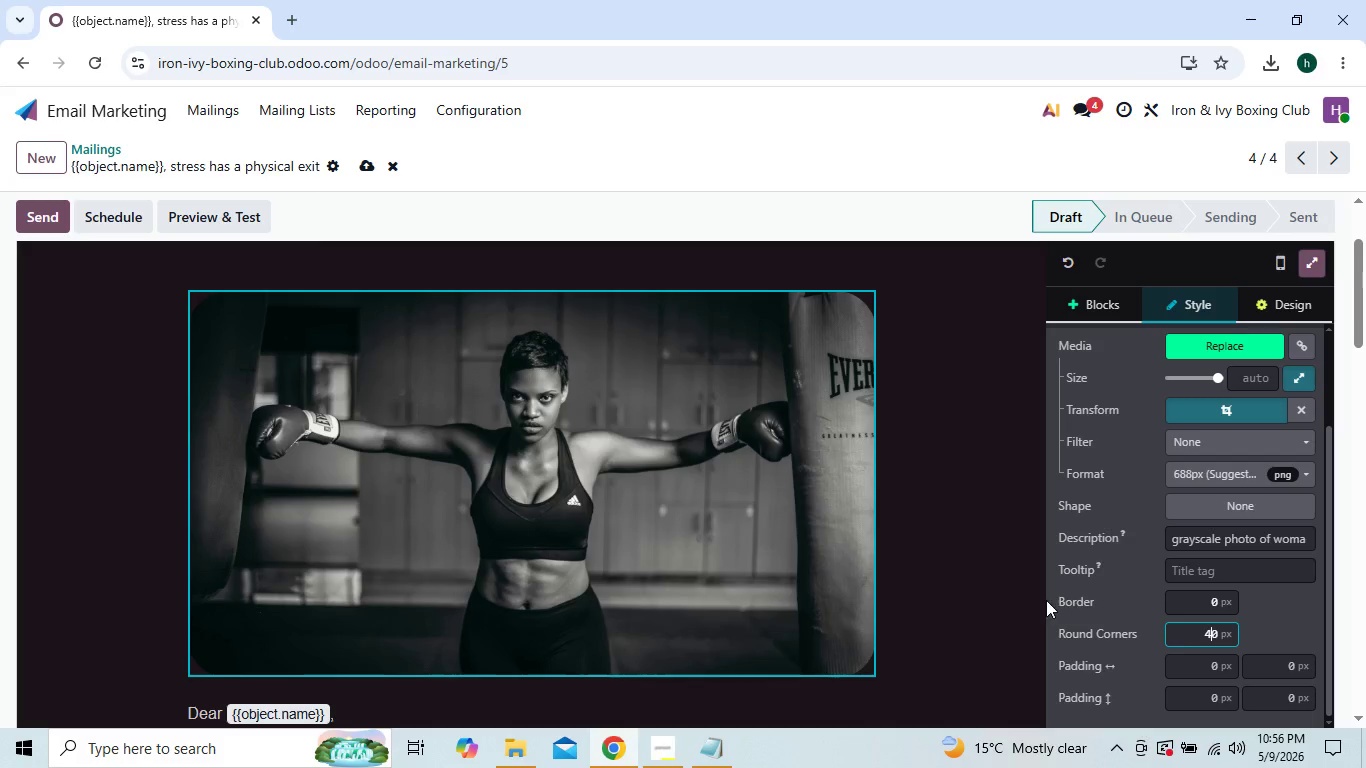 
left_click([1025, 599])
 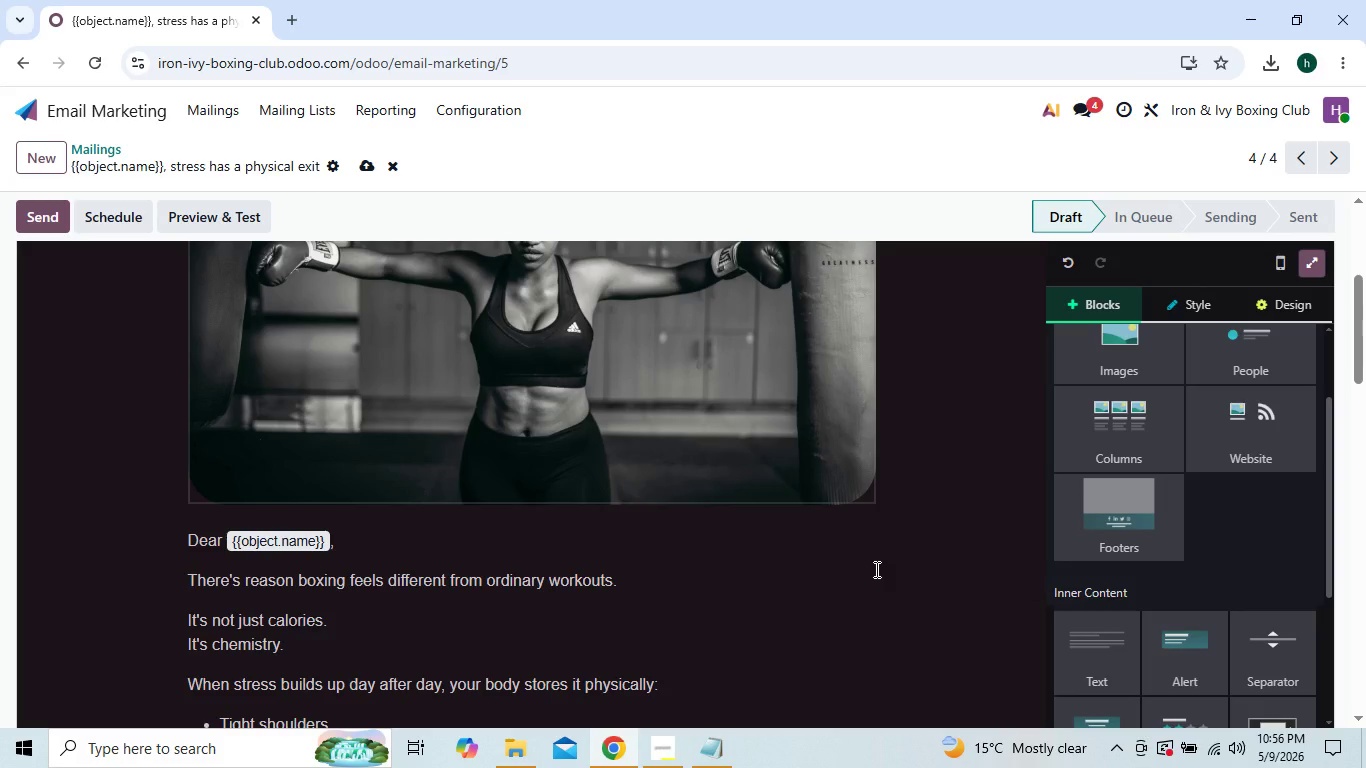 
left_click([963, 607])
 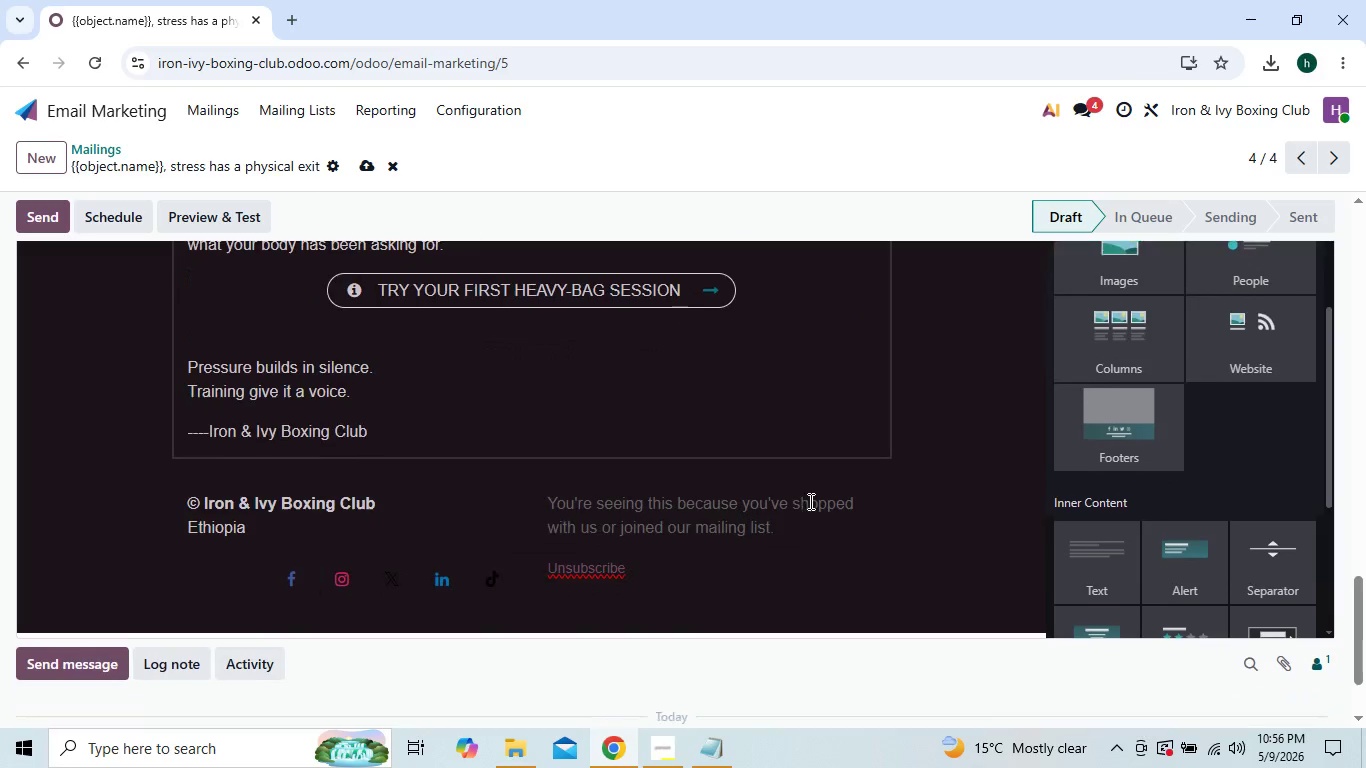 
wait(30.77)
 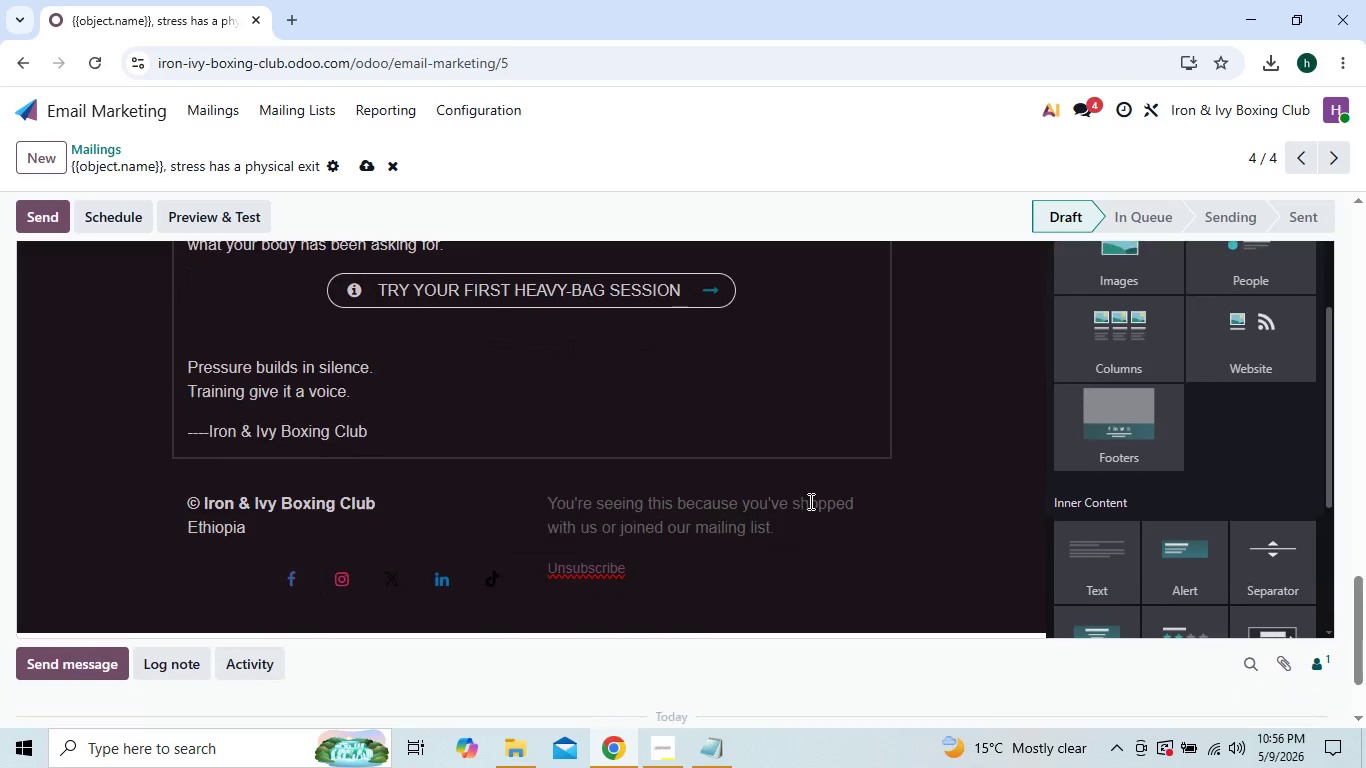 
left_click([359, 164])
 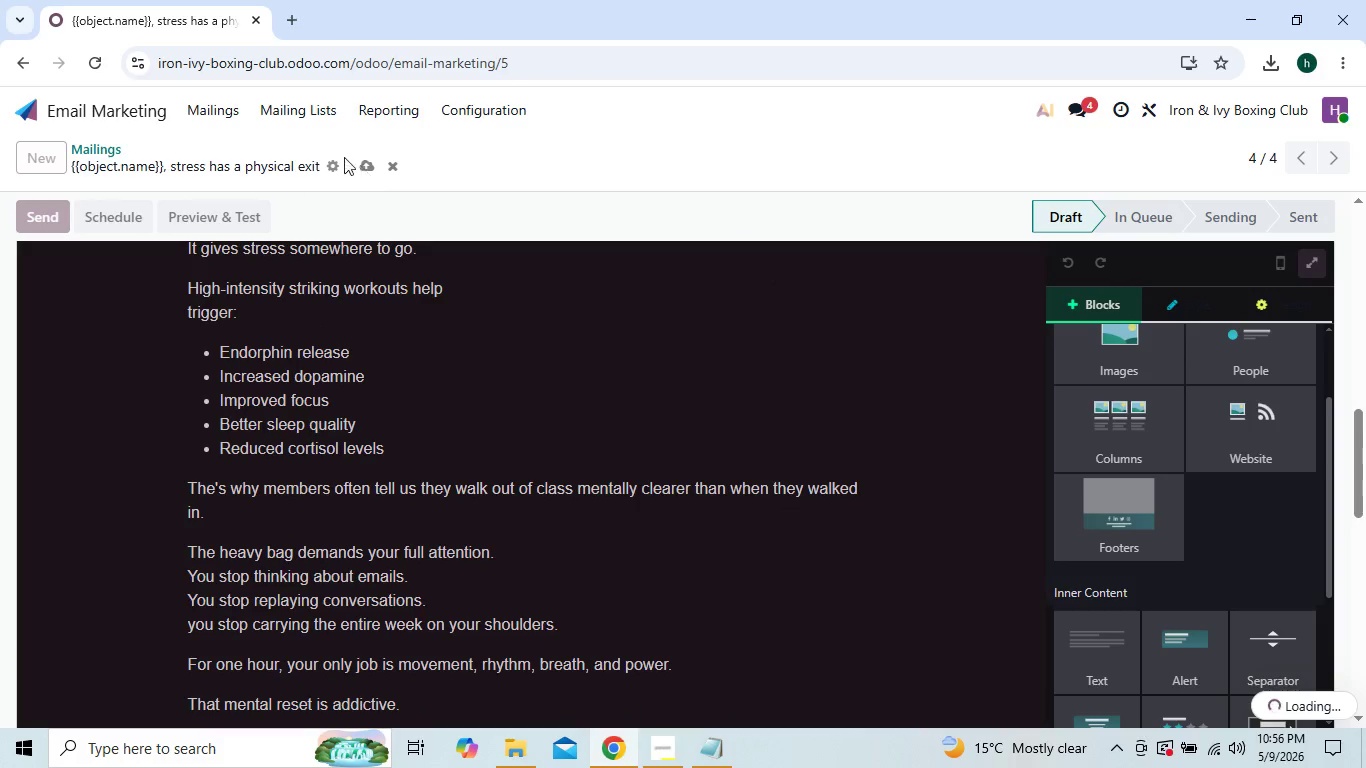 
left_click([227, 113])
 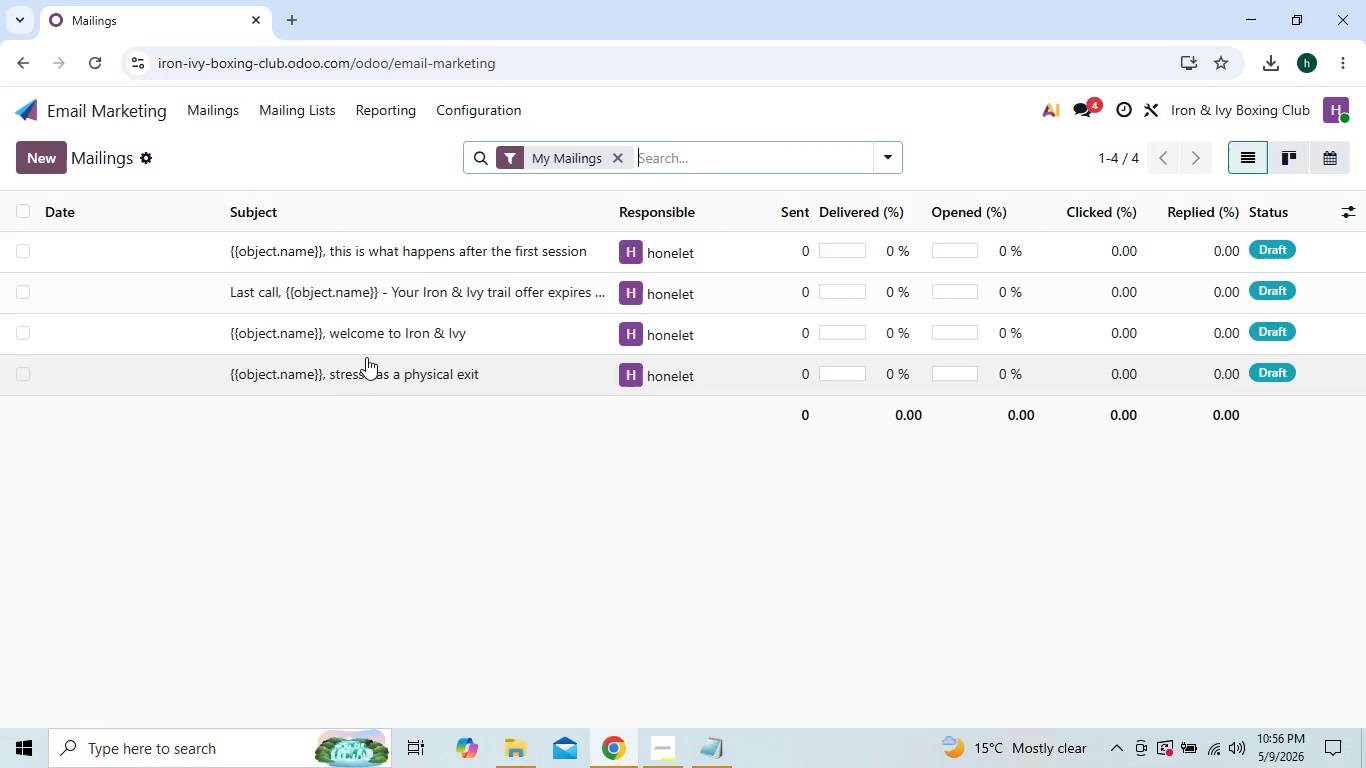 
wait(7.19)
 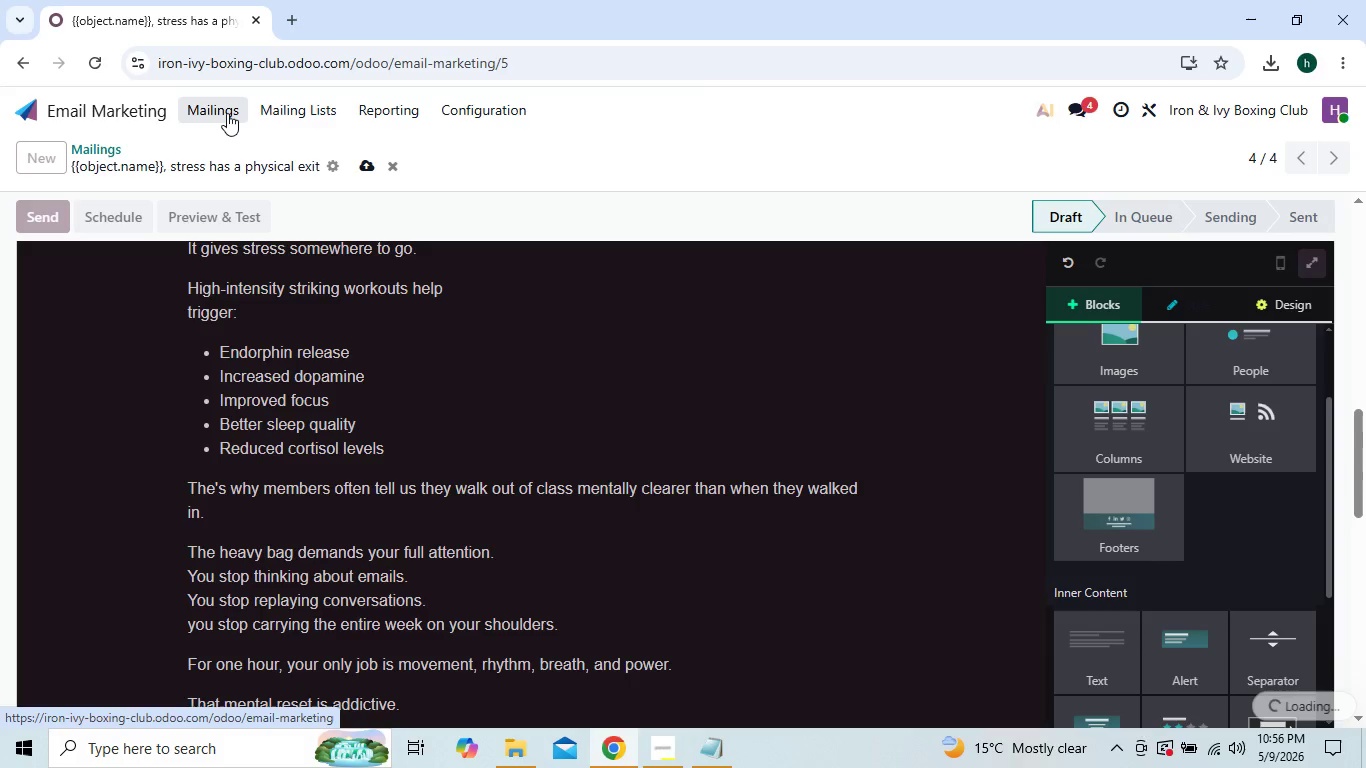 
left_click([394, 259])
 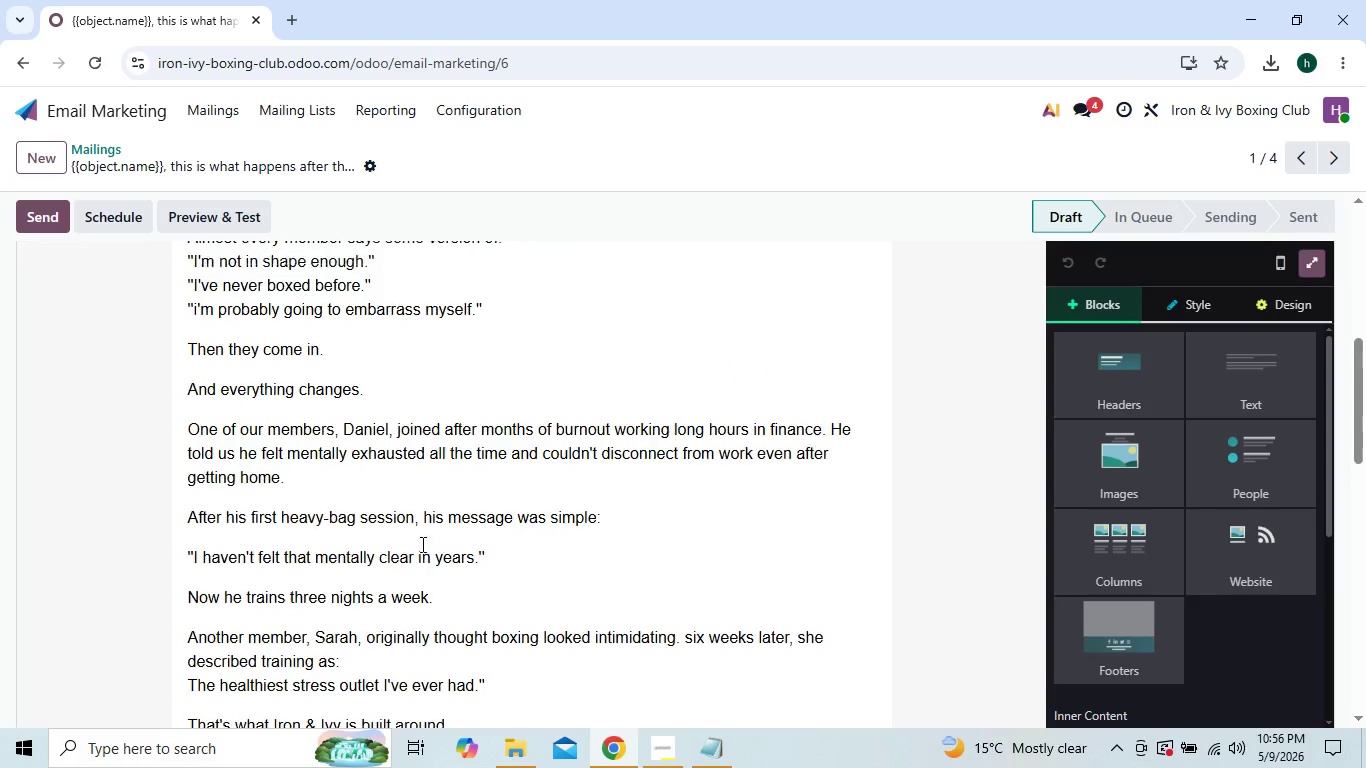 
wait(9.48)
 